 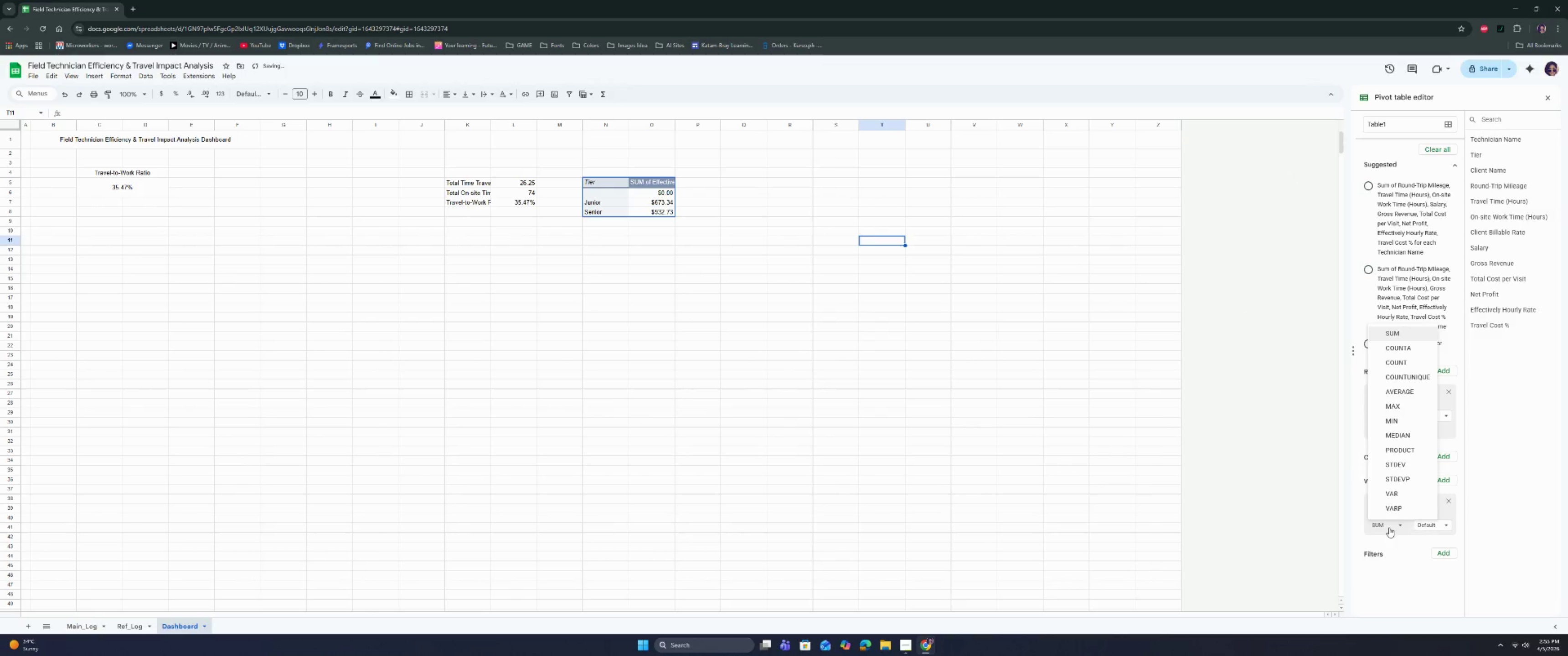 
left_click([1405, 391])
 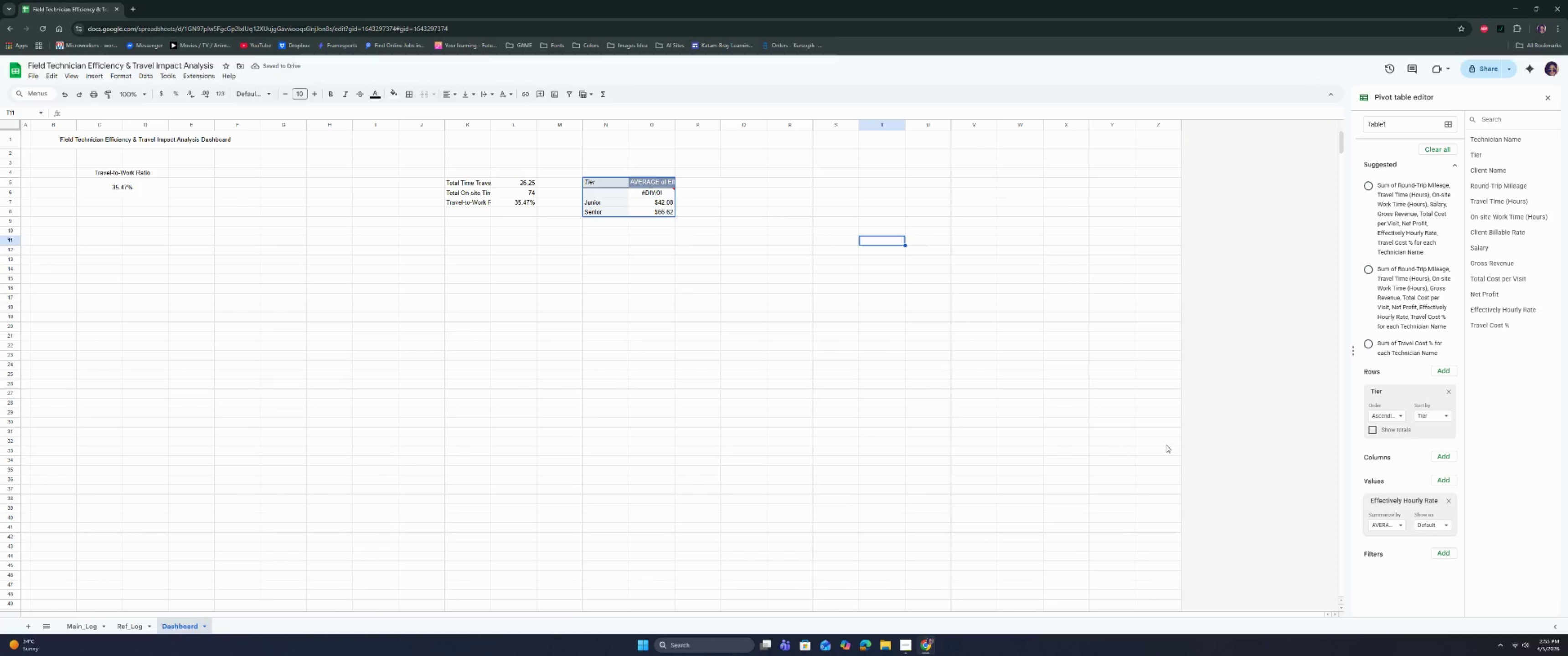 
double_click([647, 192])
 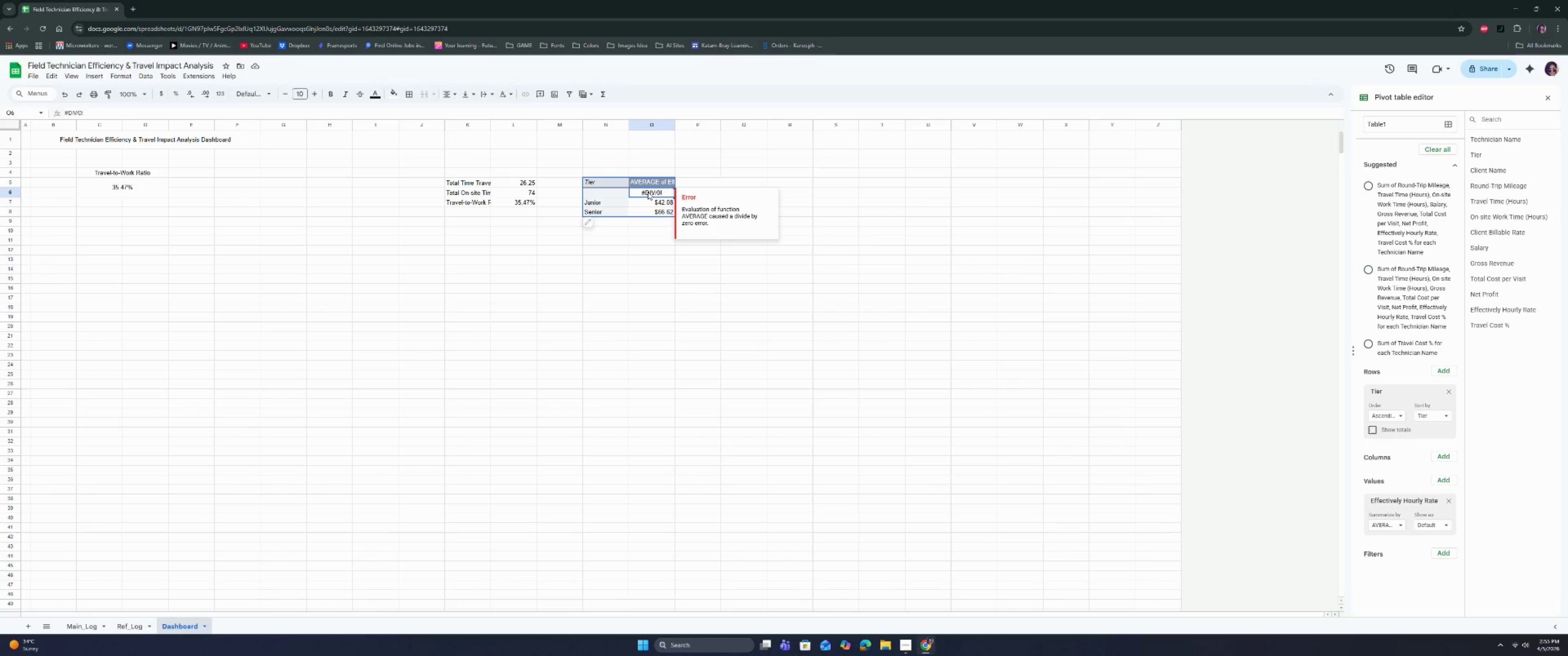 
key(Backspace)
 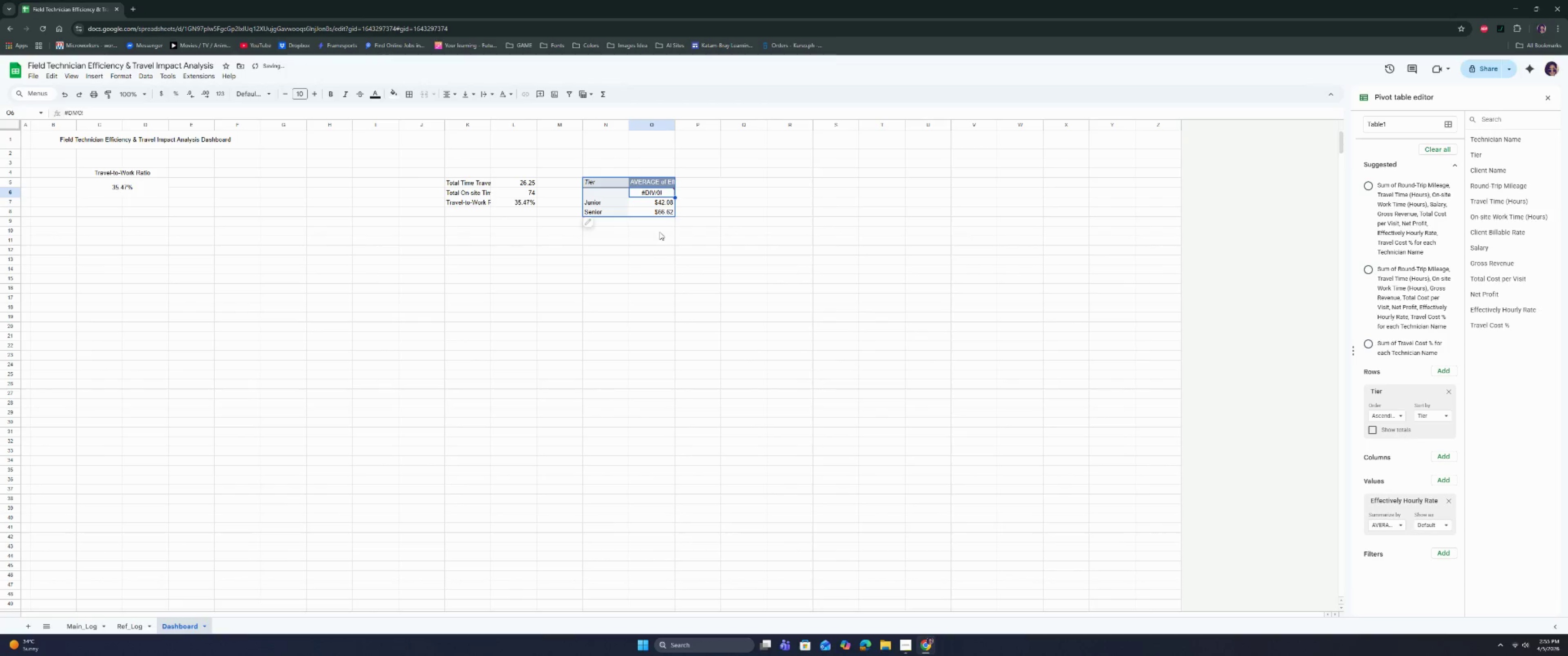 
left_click([606, 192])
 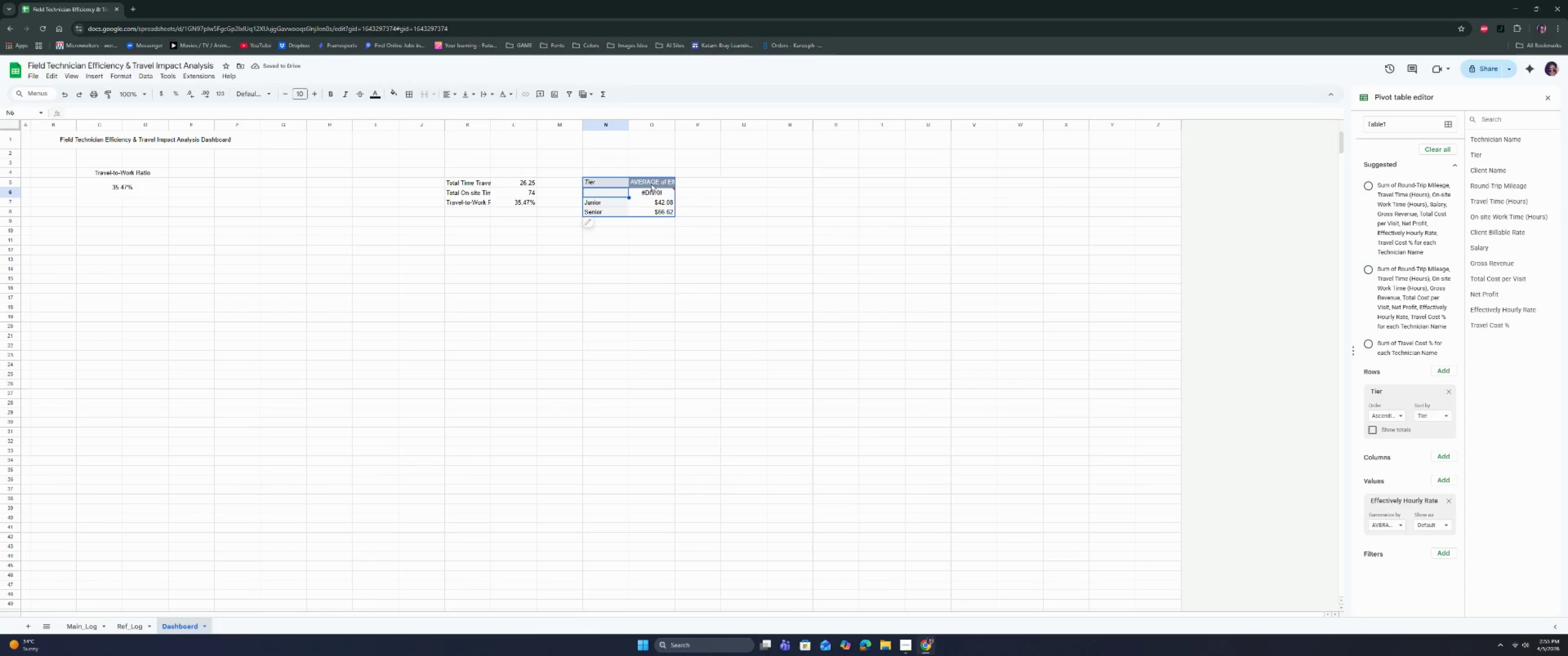 
left_click([658, 178])
 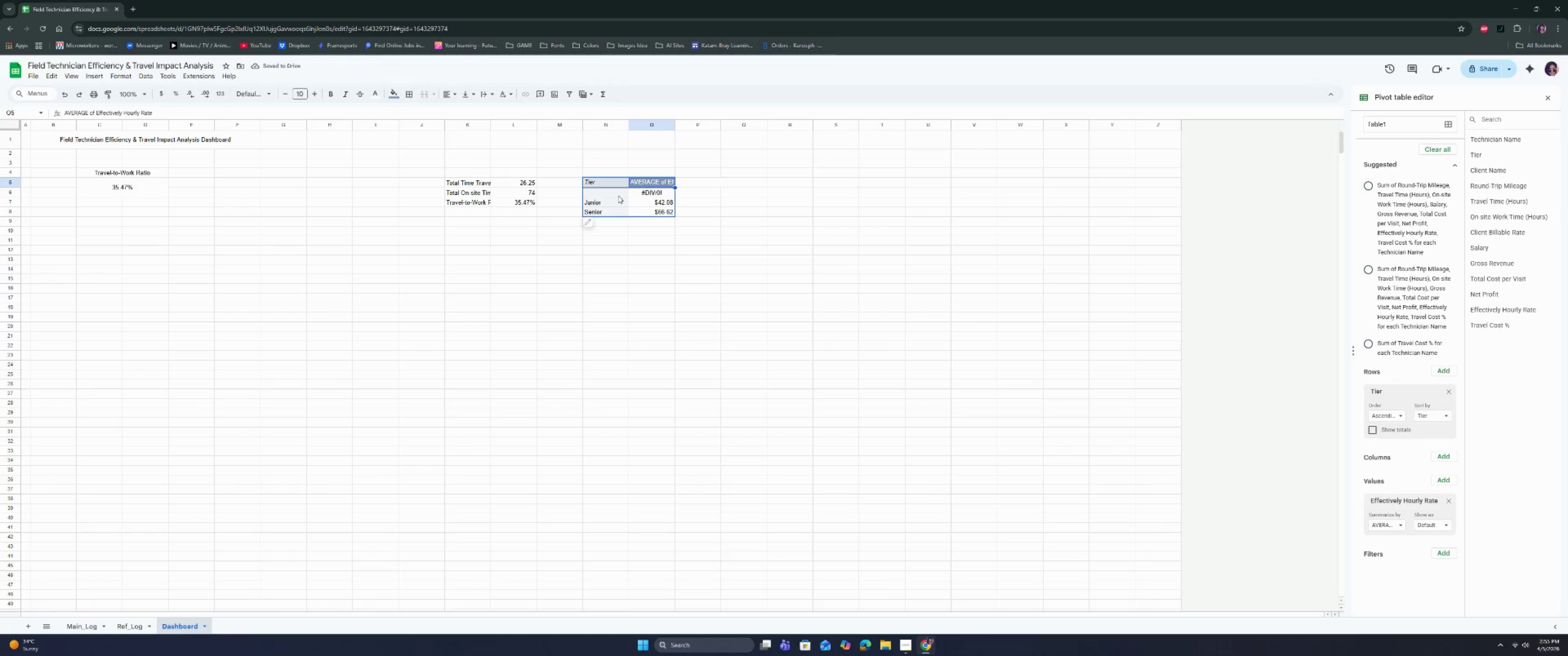 
left_click([595, 197])
 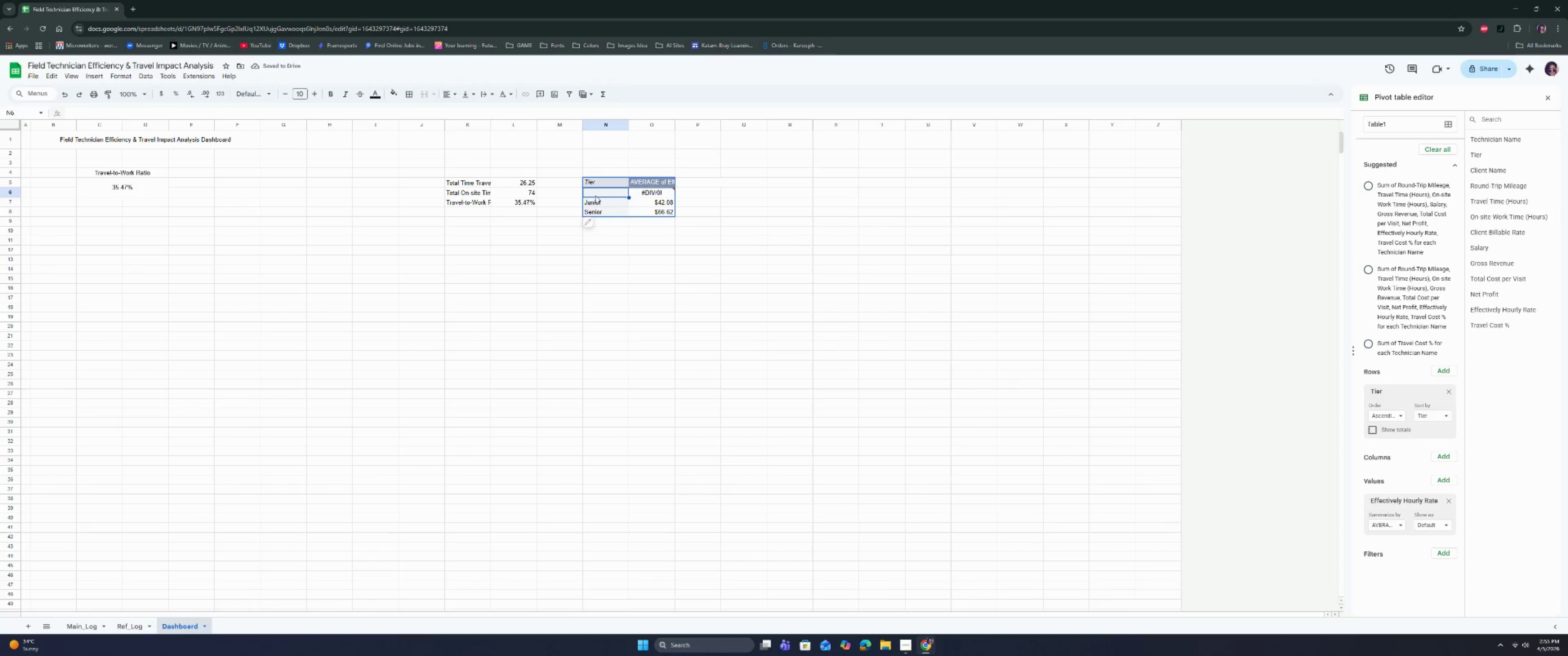 
left_click_drag(start_coordinate=[595, 195], to_coordinate=[639, 192])
 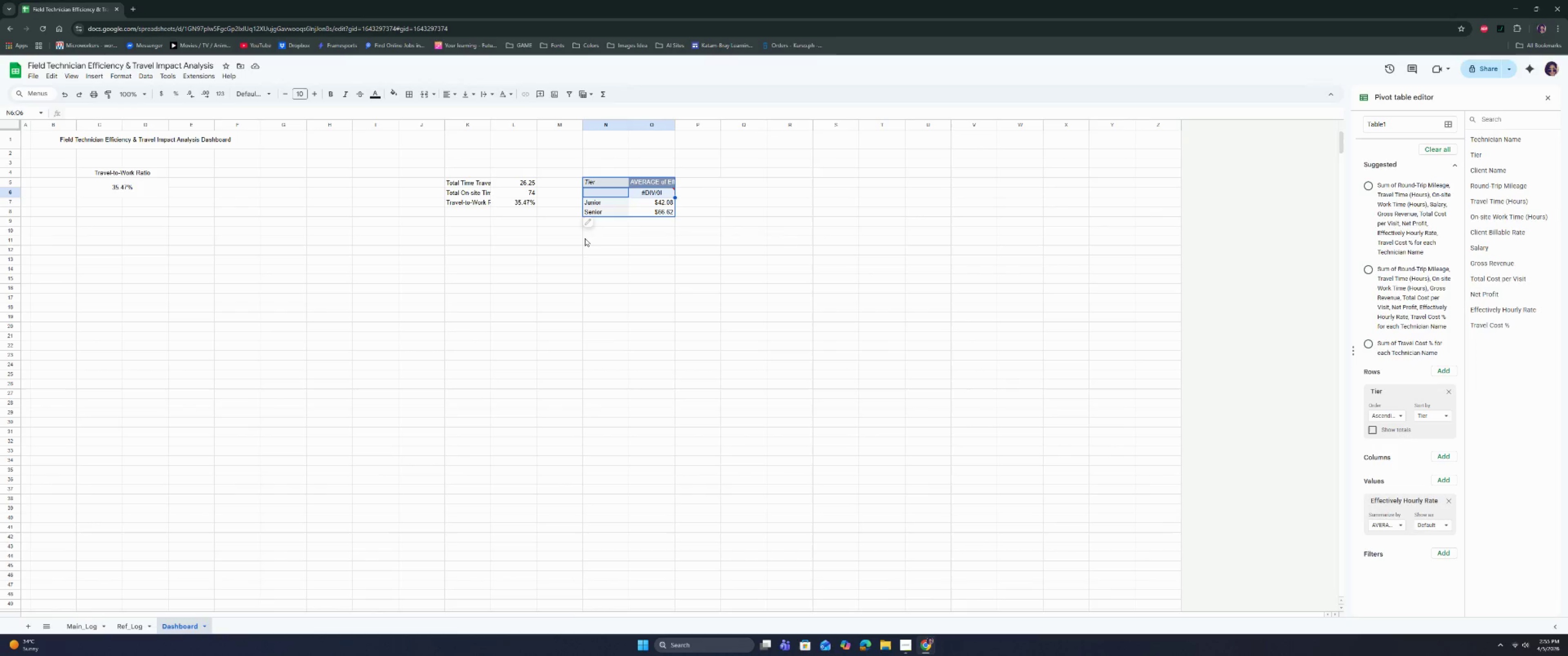 
wait(5.59)
 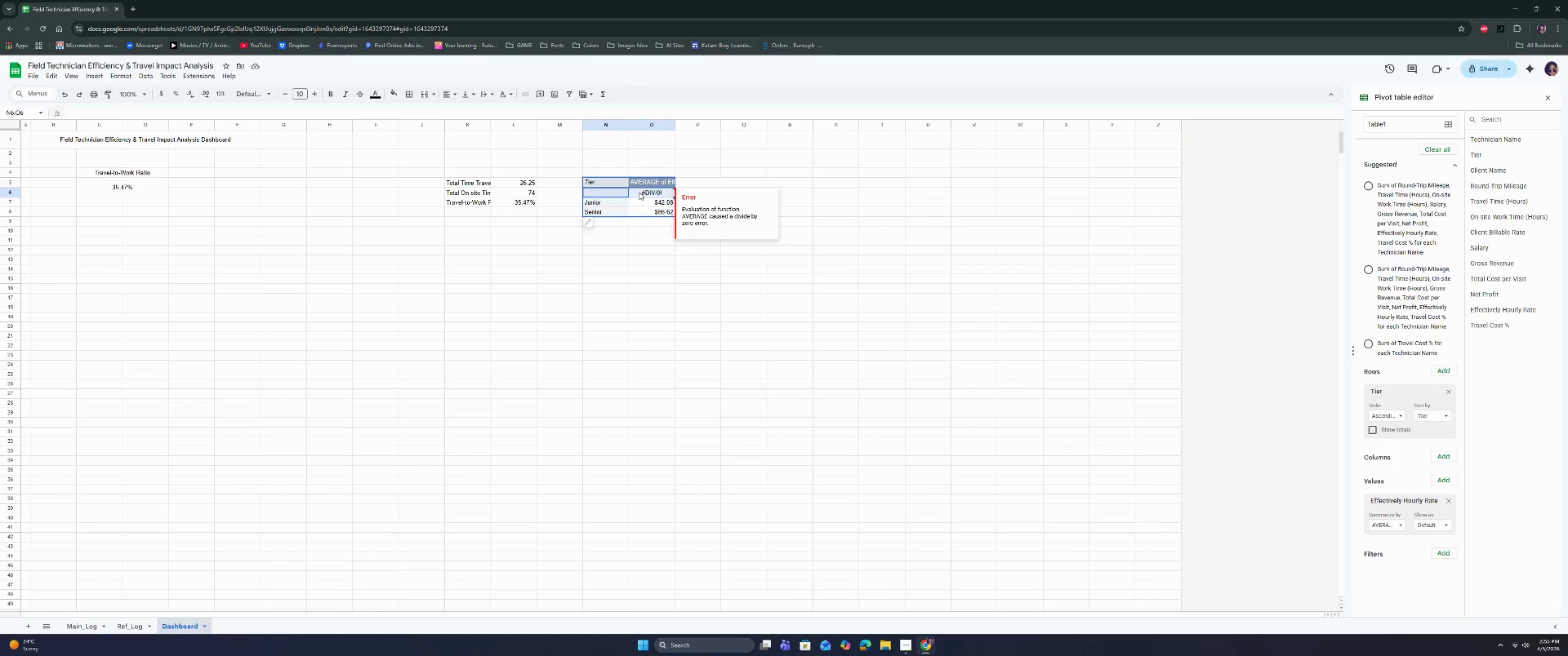 
left_click([129, 624])
 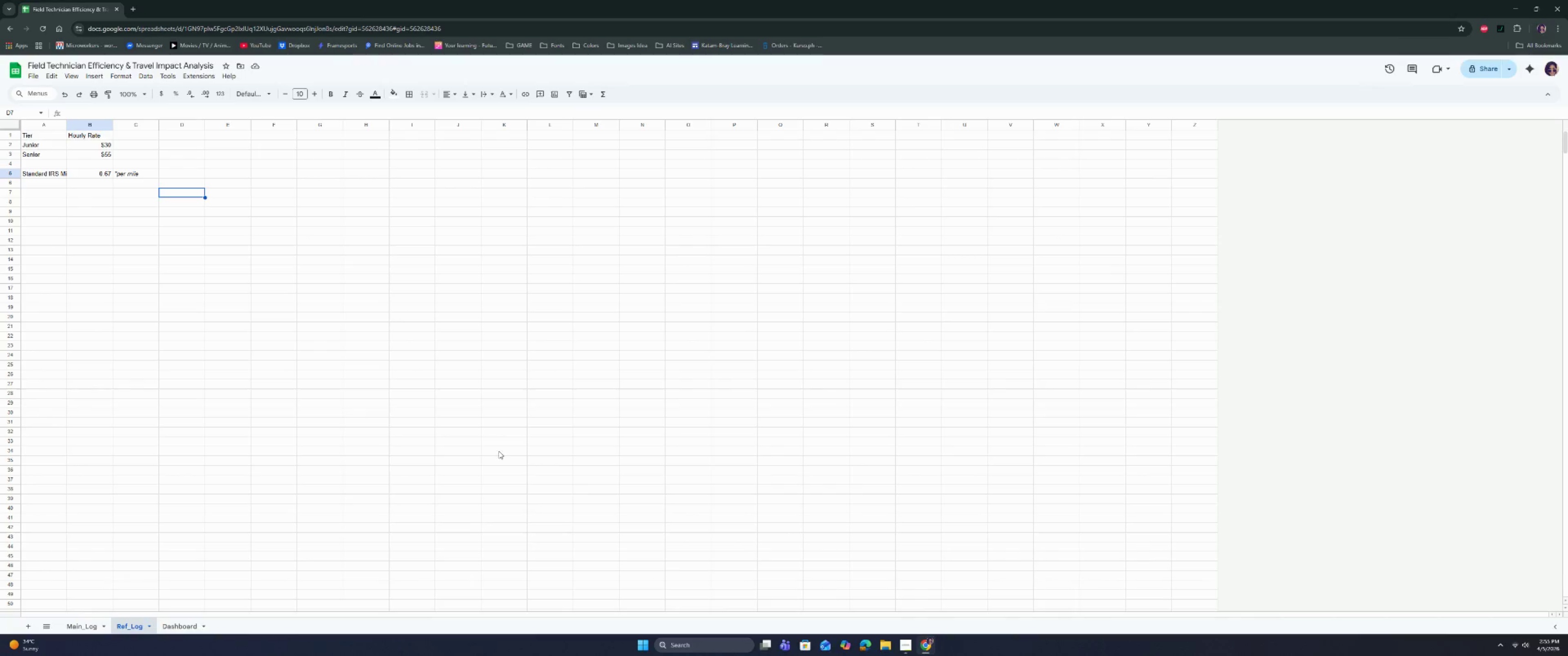 
left_click([184, 625])
 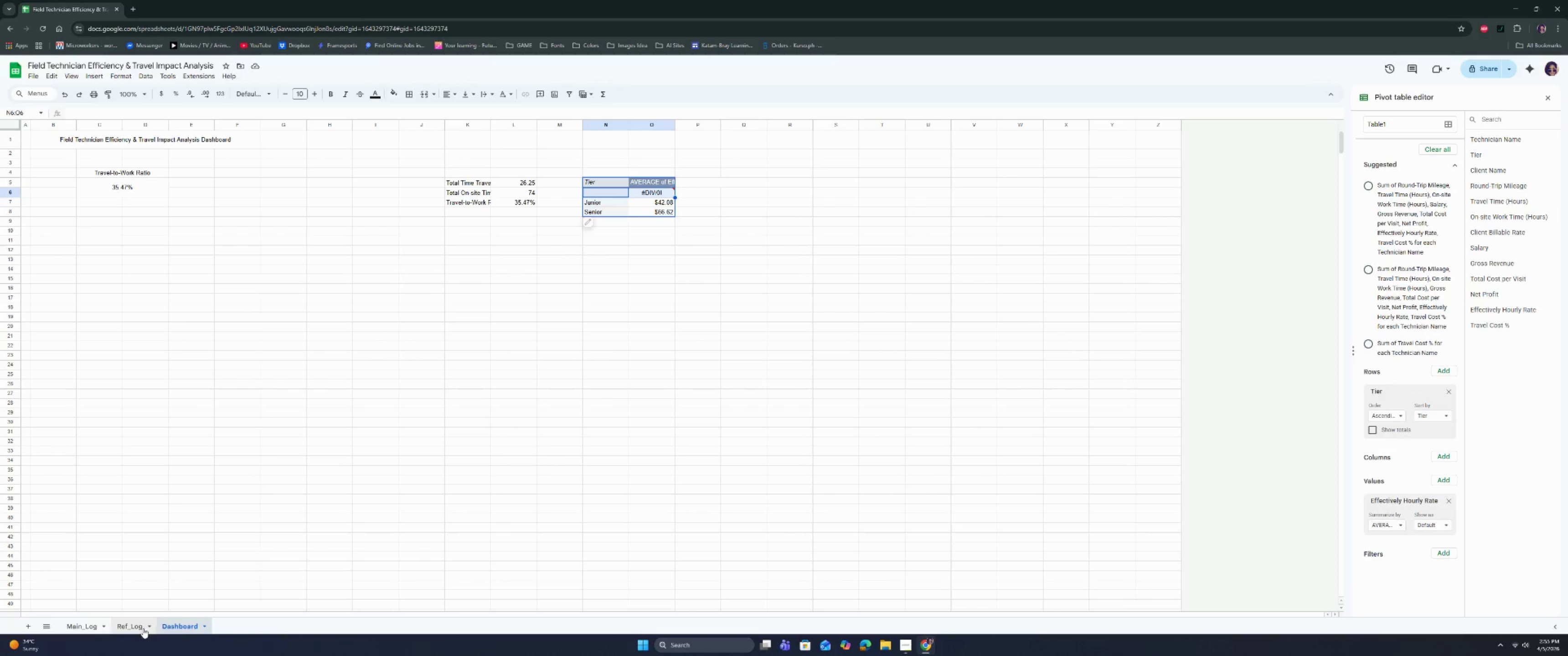 
left_click([142, 628])
 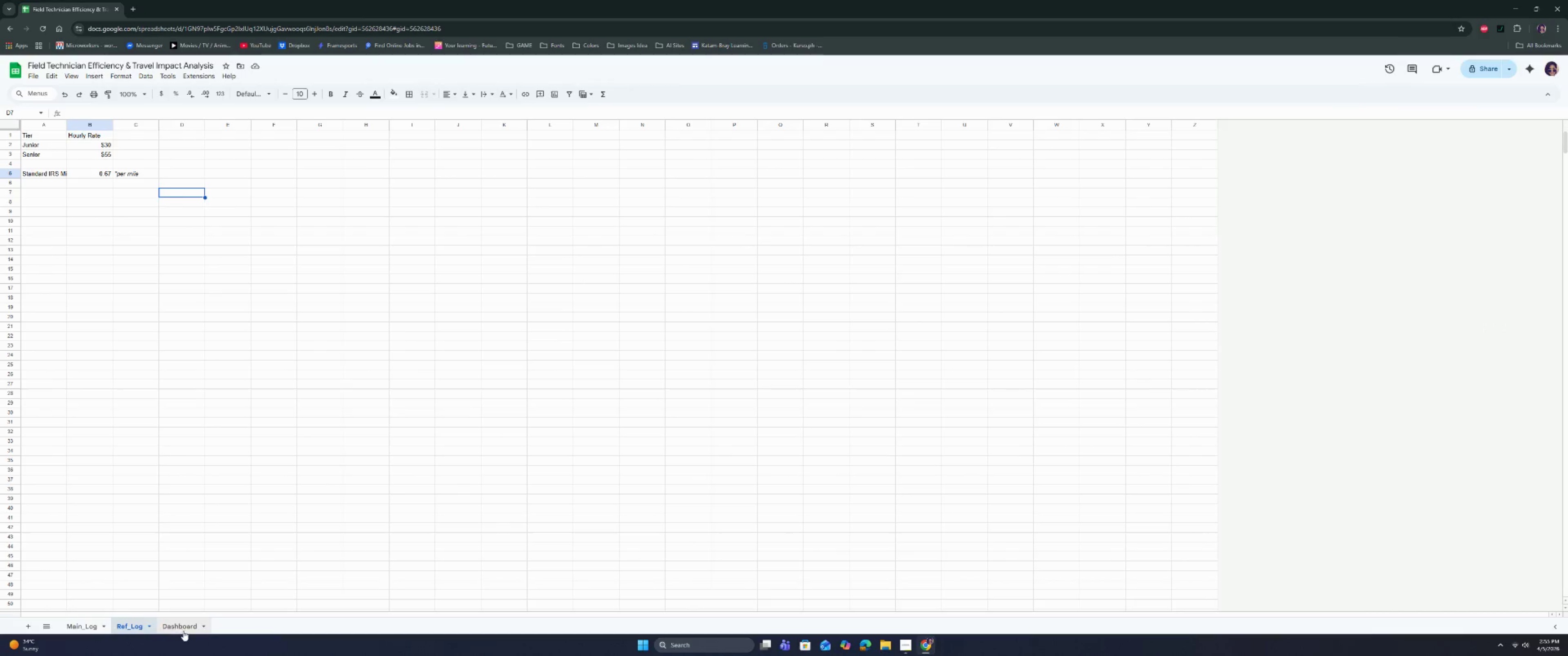 
left_click([183, 631])
 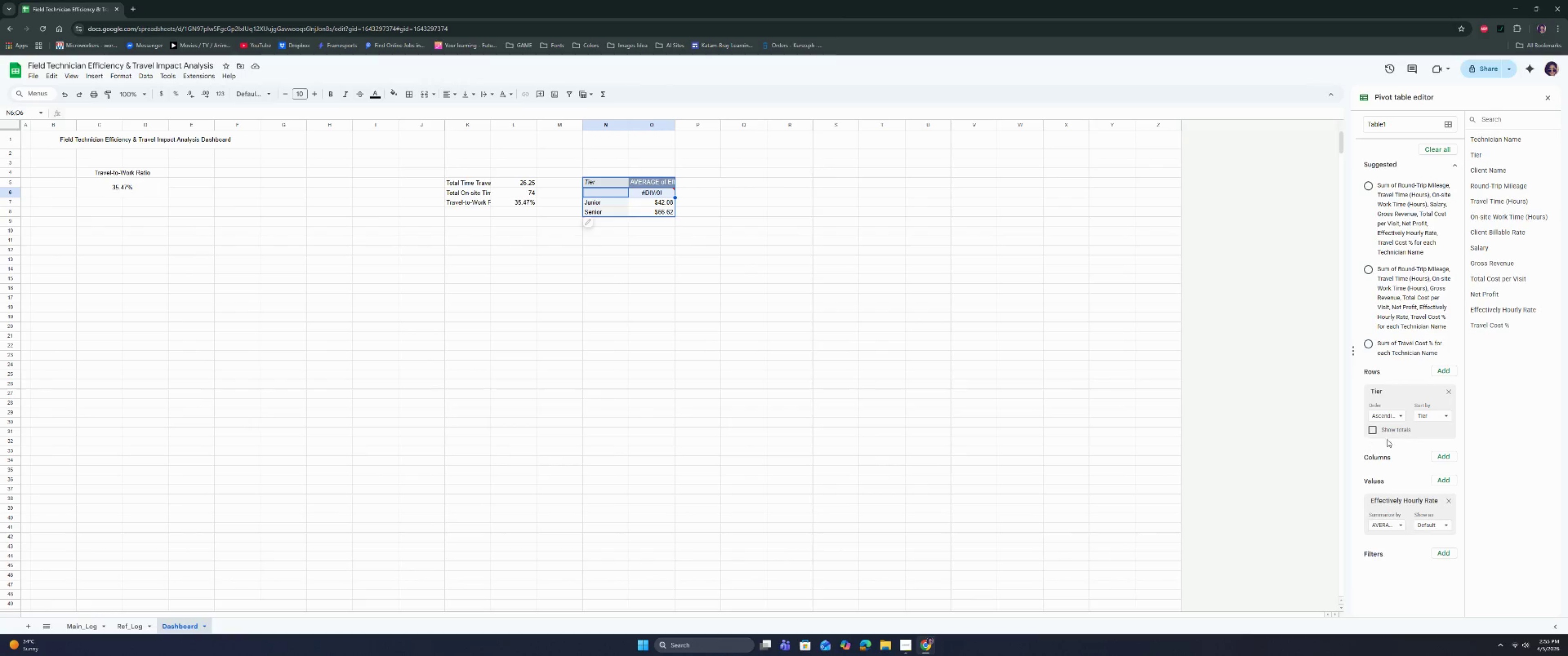 
left_click([1397, 417])
 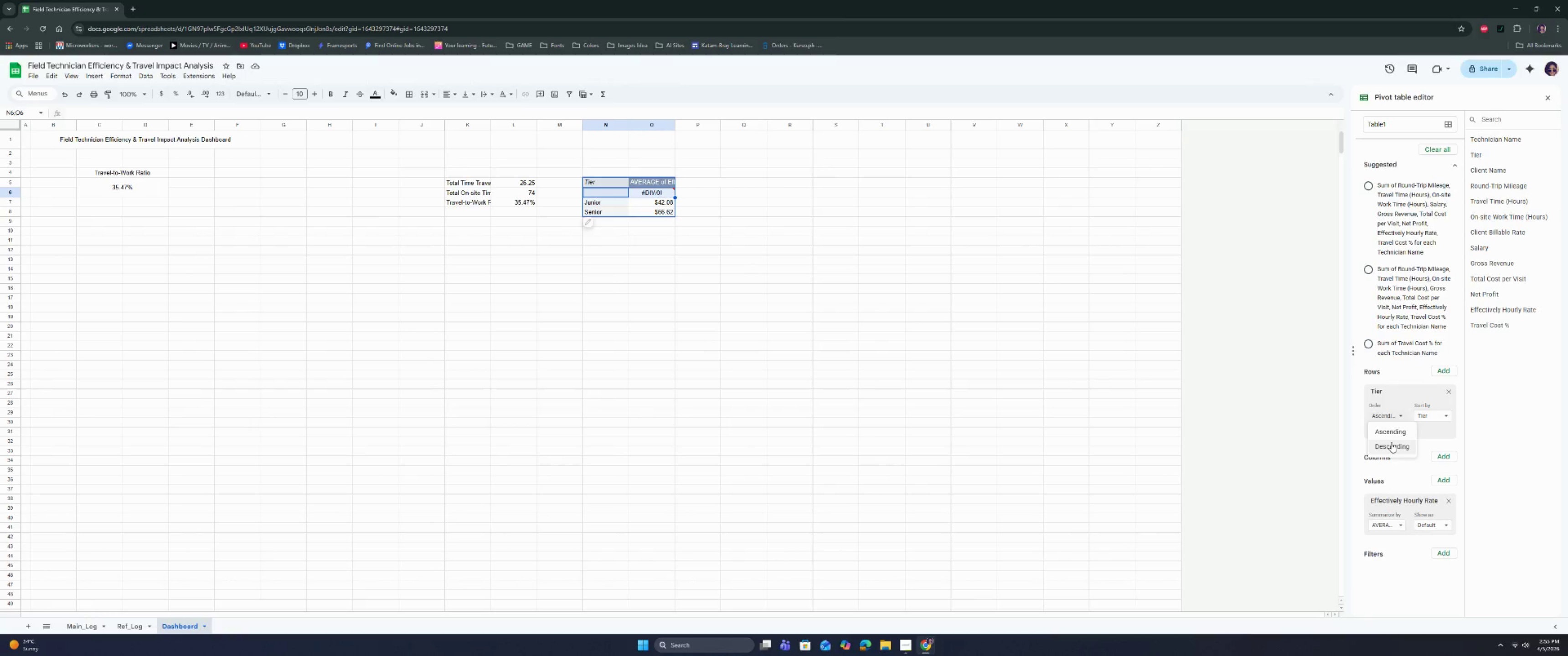 
left_click([1391, 444])
 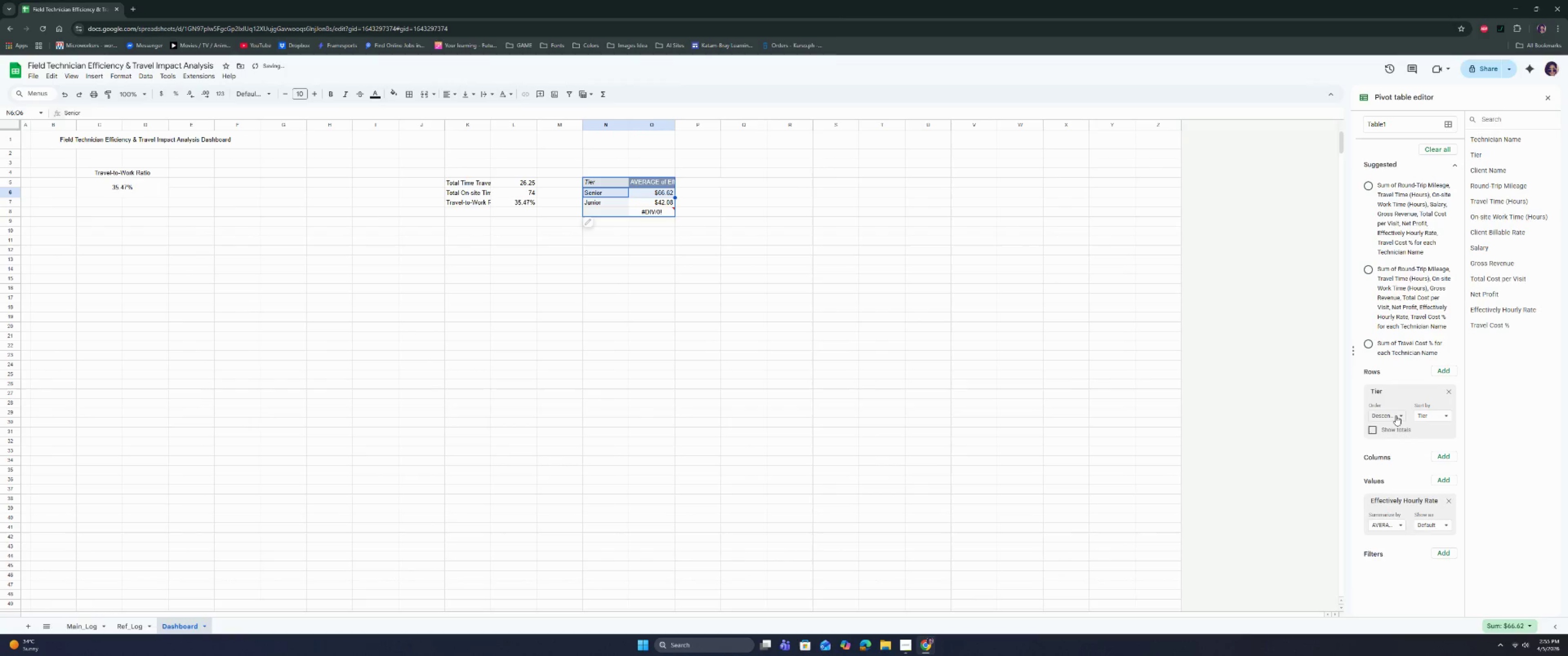 
double_click([1396, 430])
 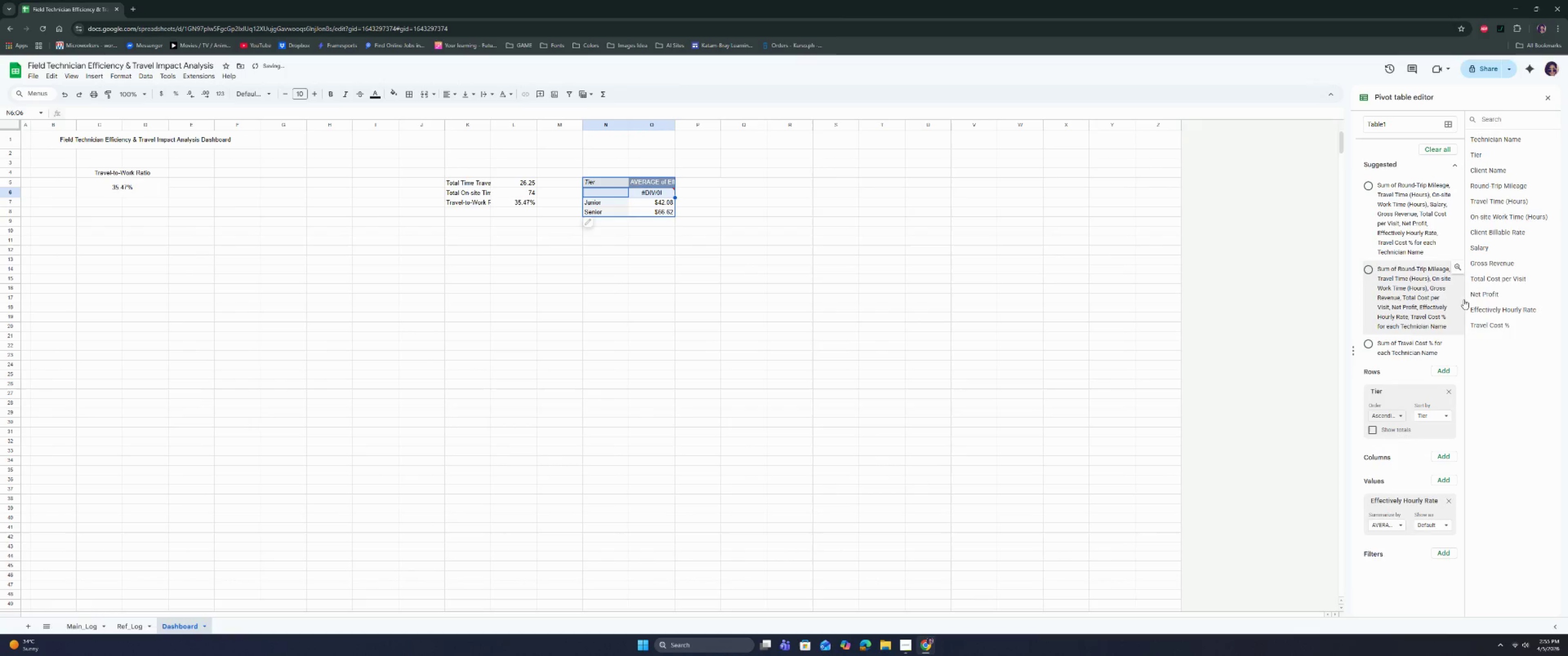 
mouse_move([1471, 154])
 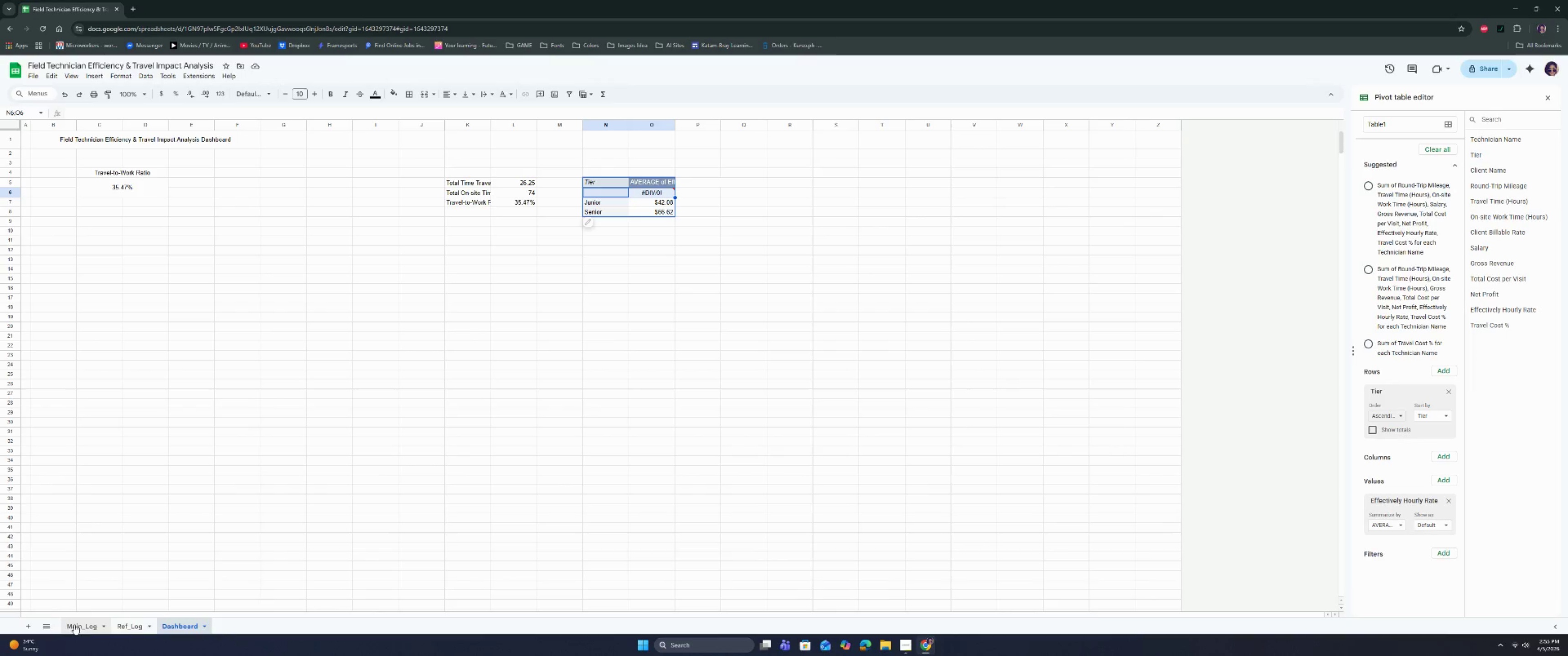 
left_click([75, 625])
 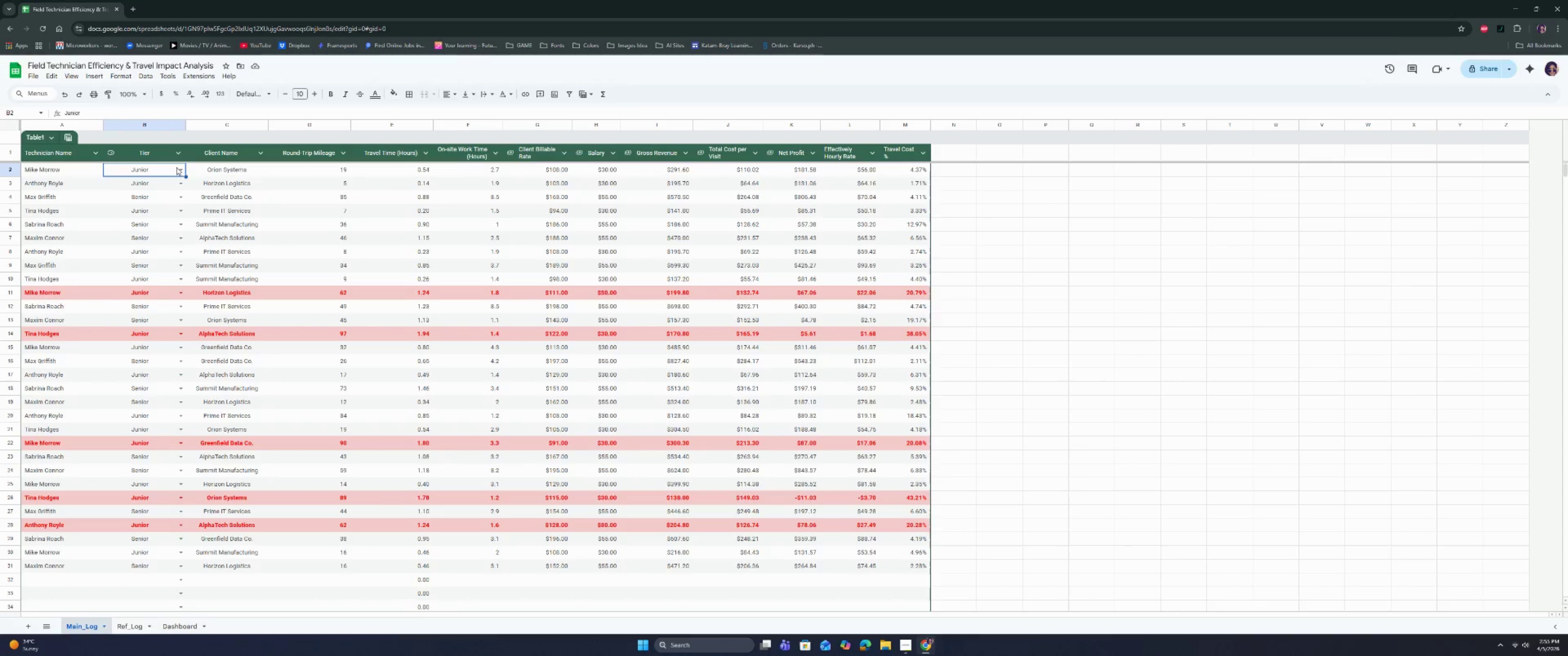 
double_click([179, 168])
 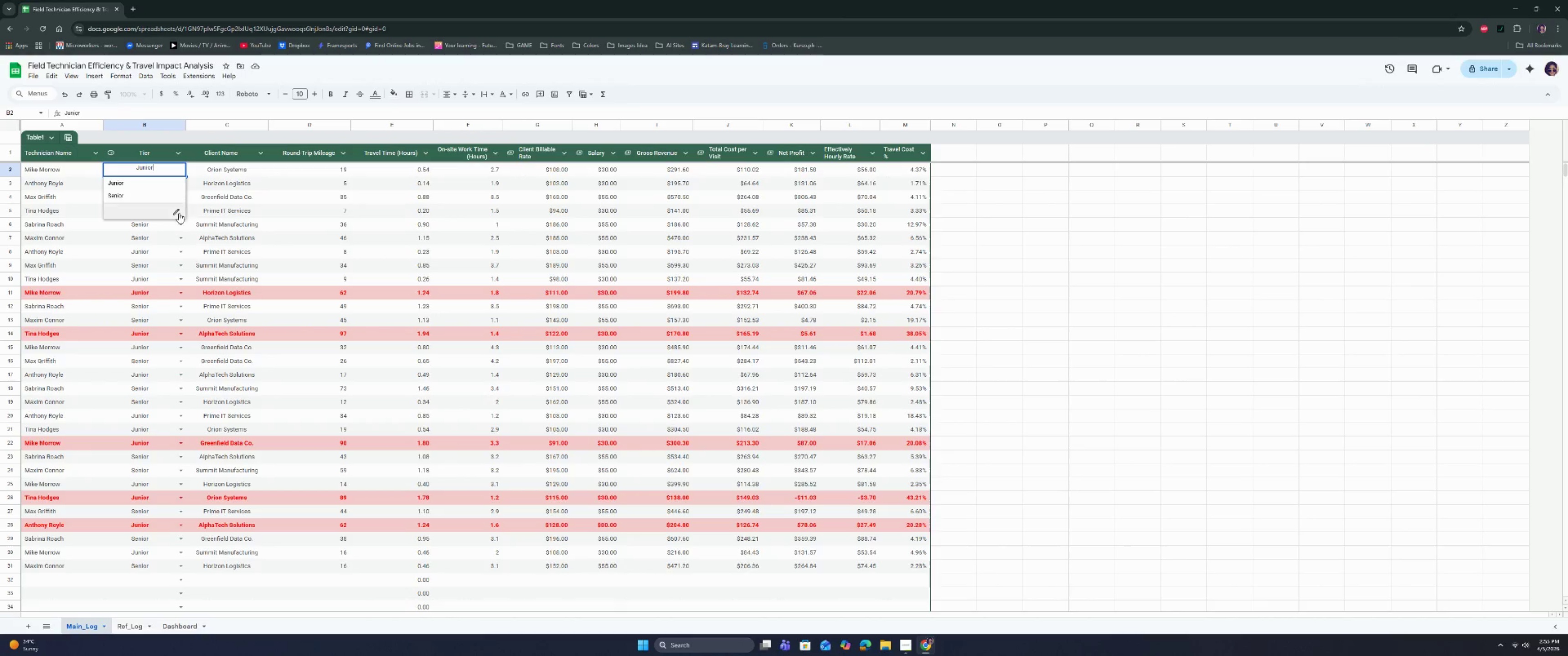 
left_click([174, 210])
 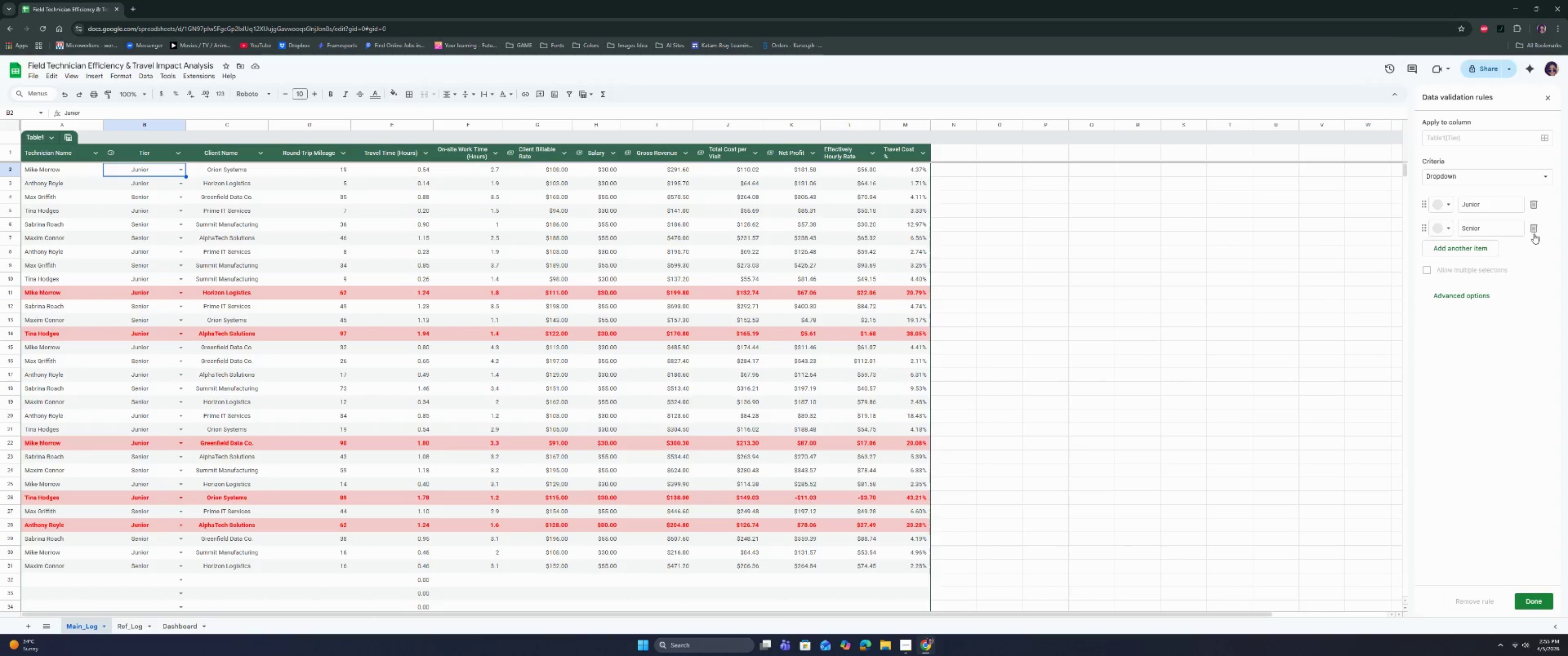 
scroll: coordinate [1492, 303], scroll_direction: up, amount: 4.0
 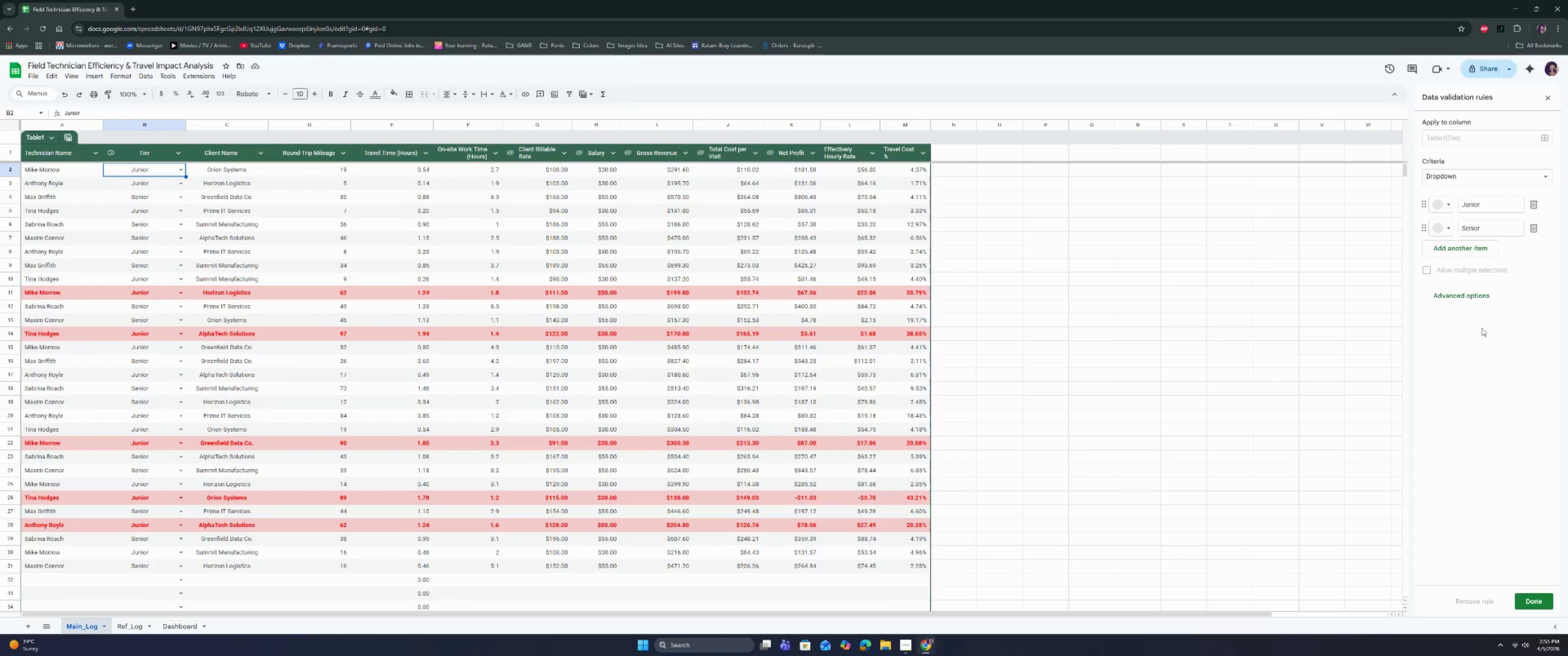 
left_click([1467, 246])
 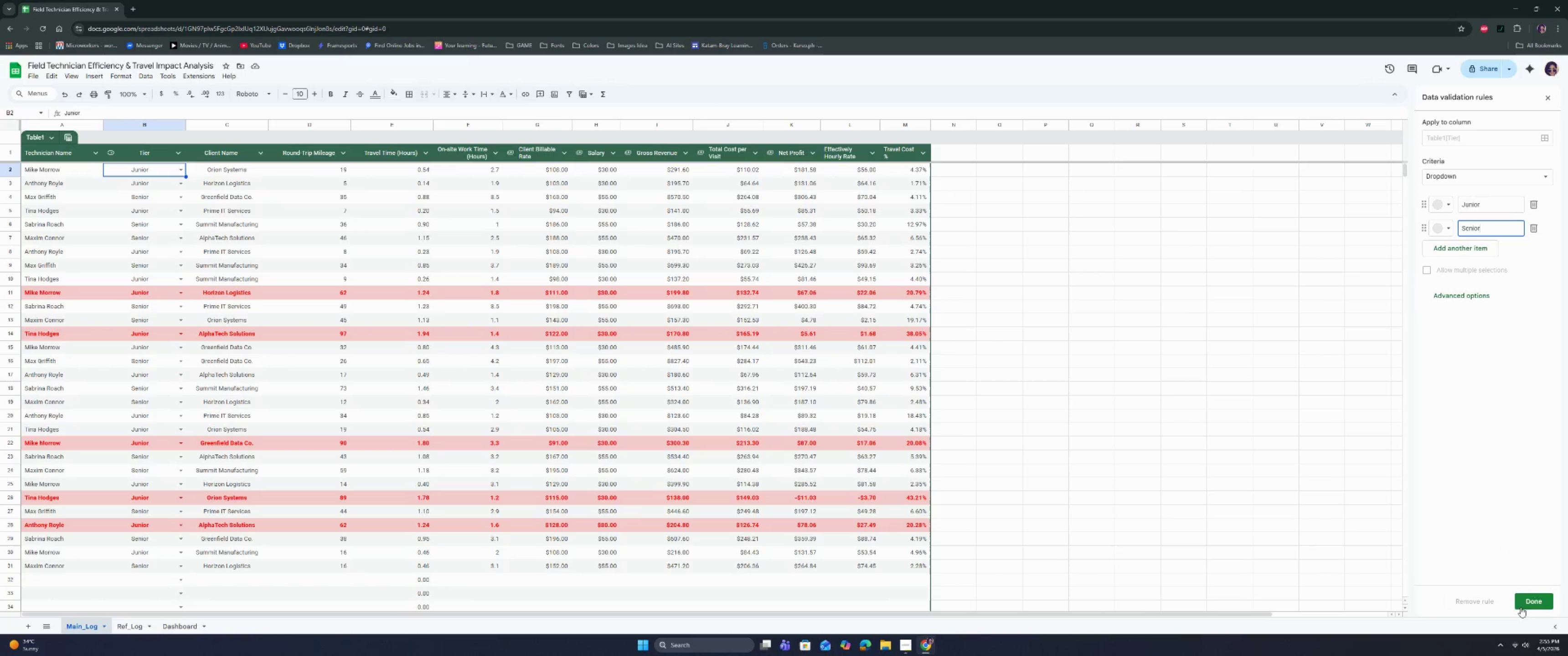 
left_click([1537, 602])
 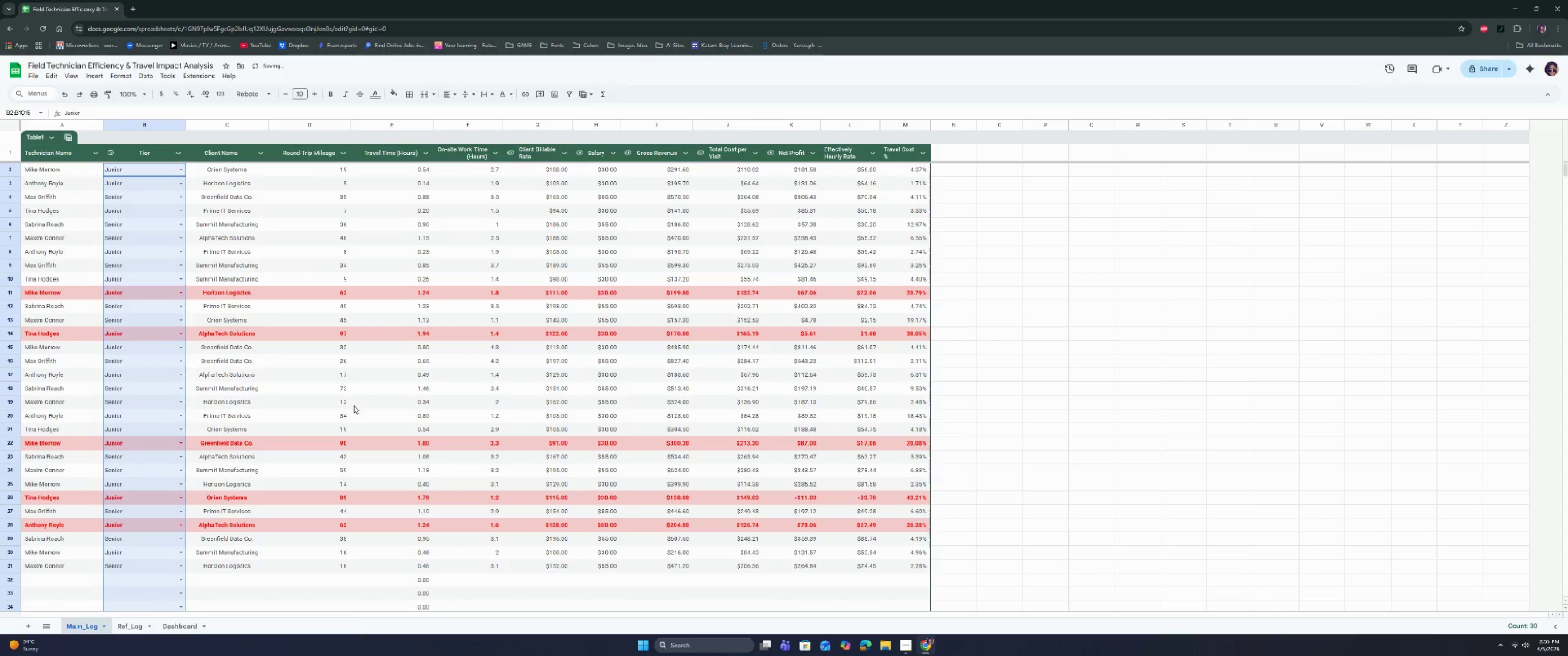 
left_click([172, 629])
 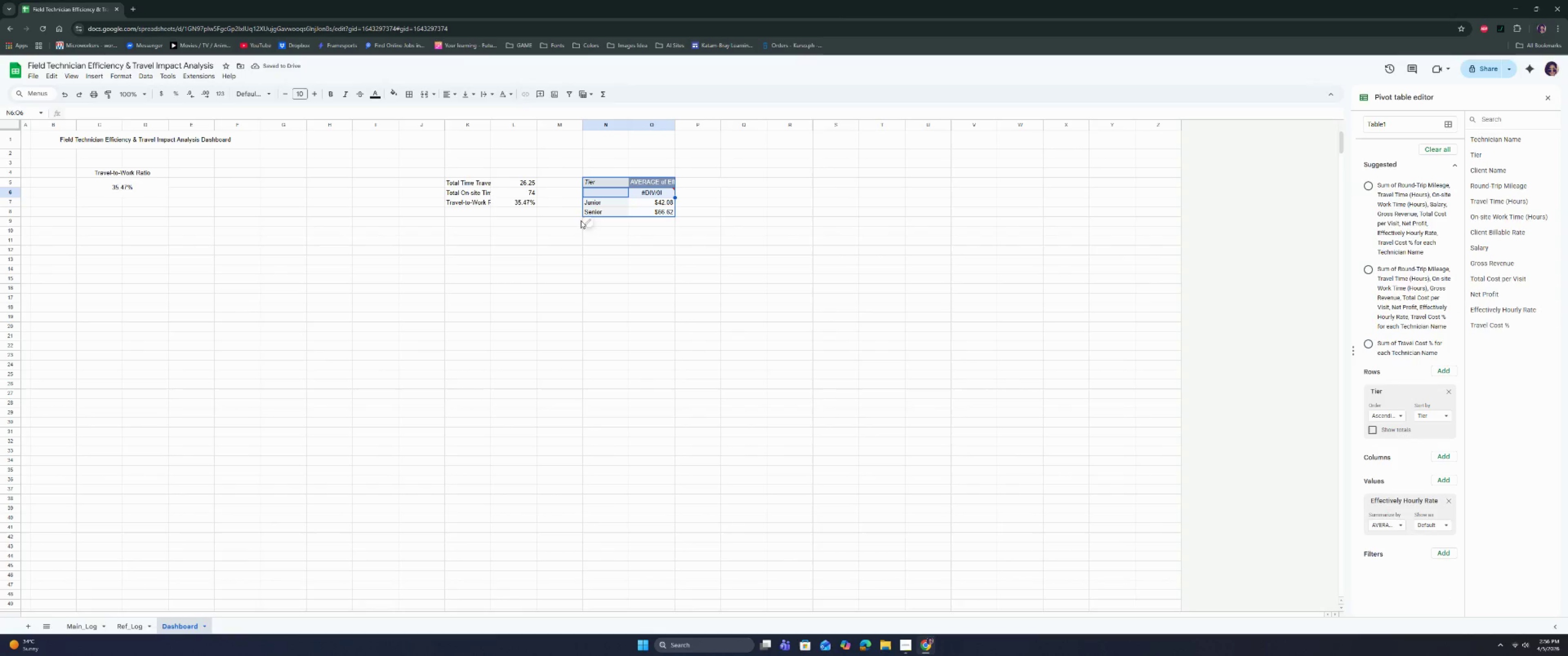 
left_click([673, 244])
 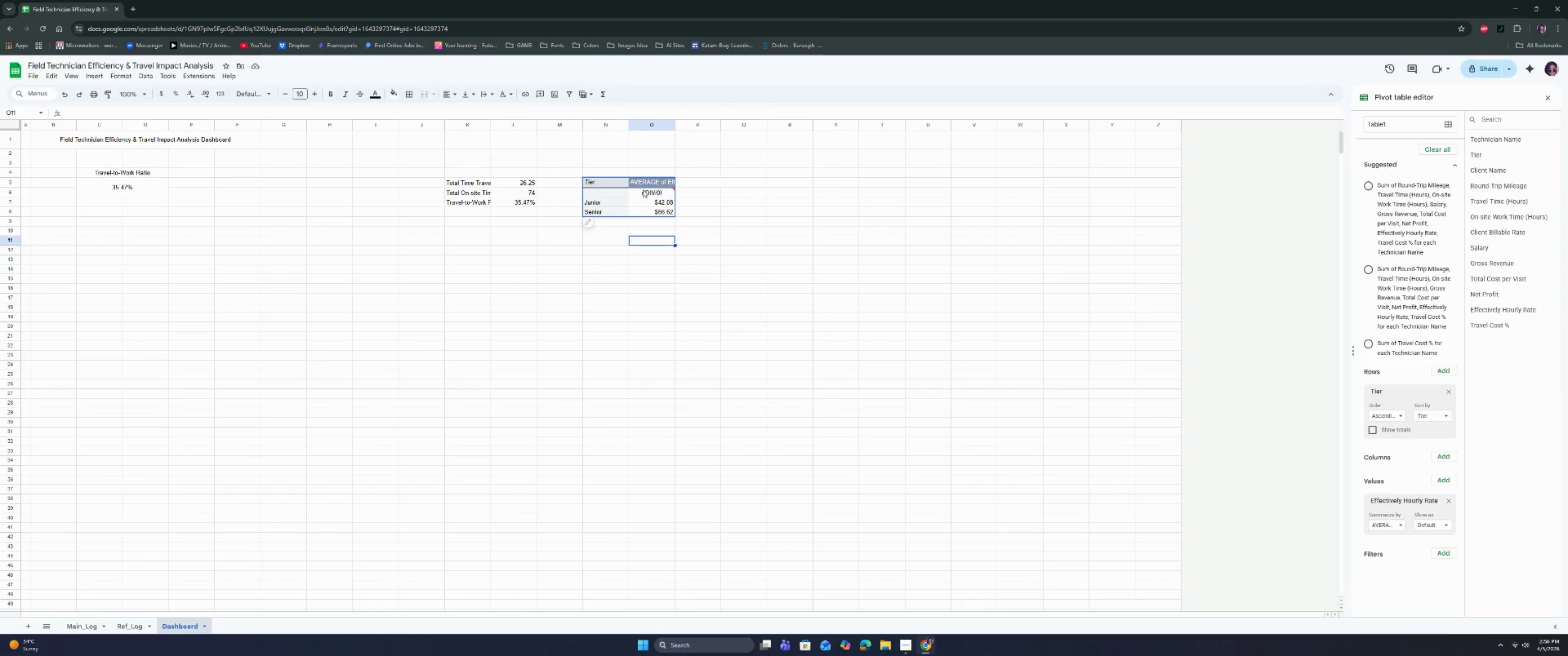 
left_click_drag(start_coordinate=[592, 185], to_coordinate=[639, 212])
 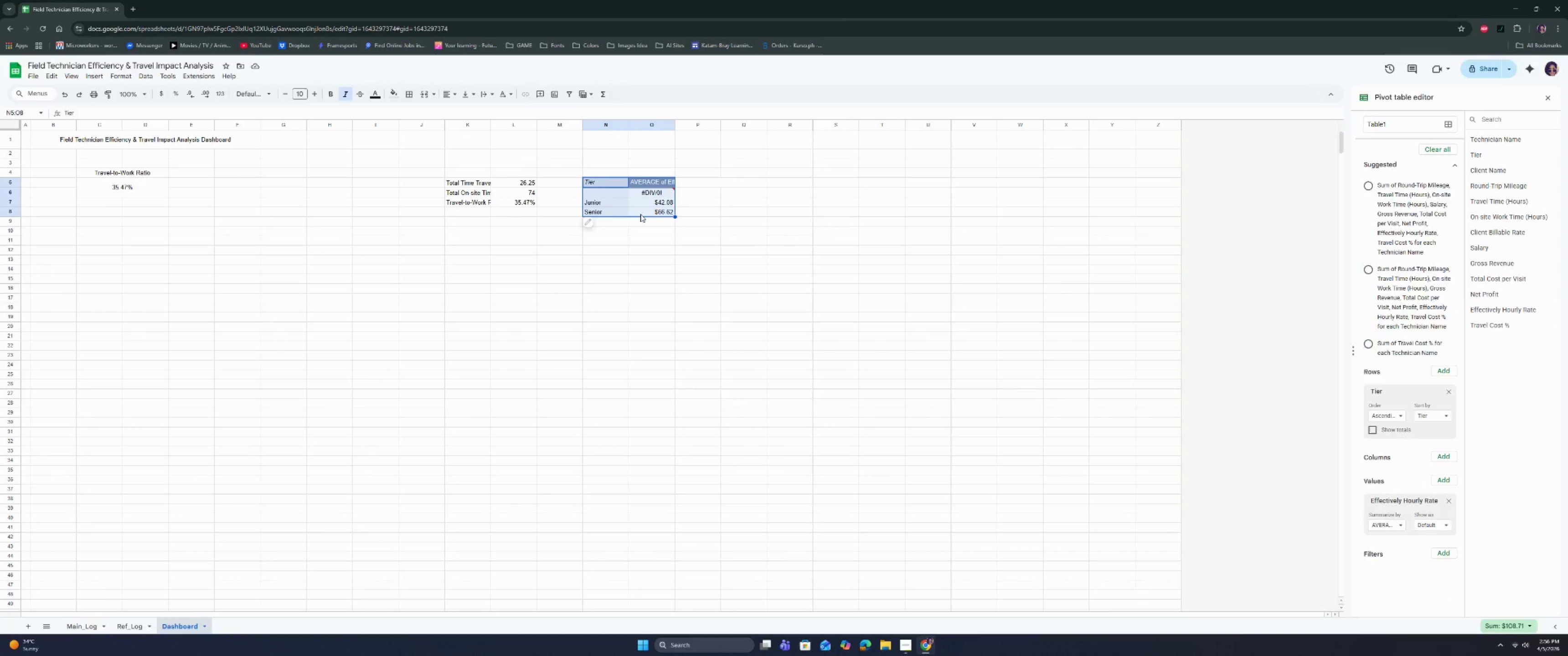 
key(Backspace)
 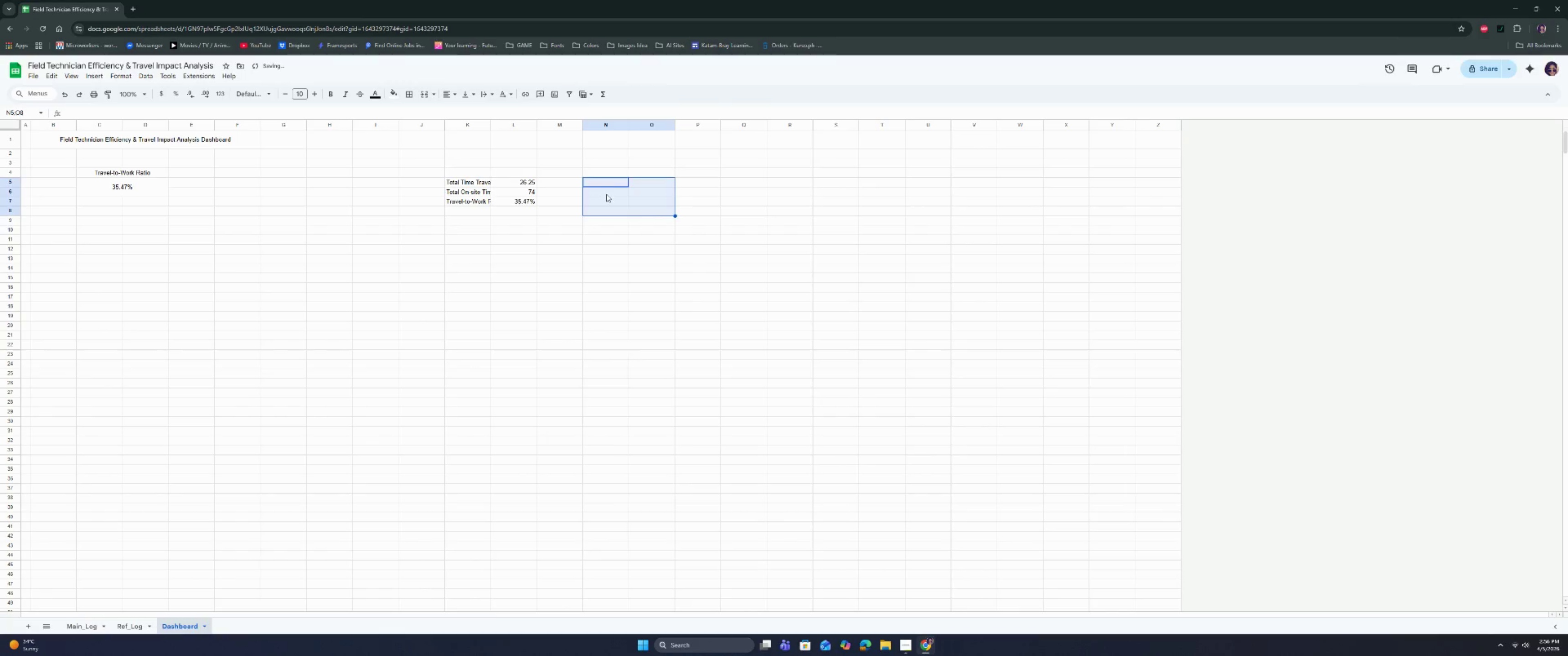 
double_click([609, 189])
 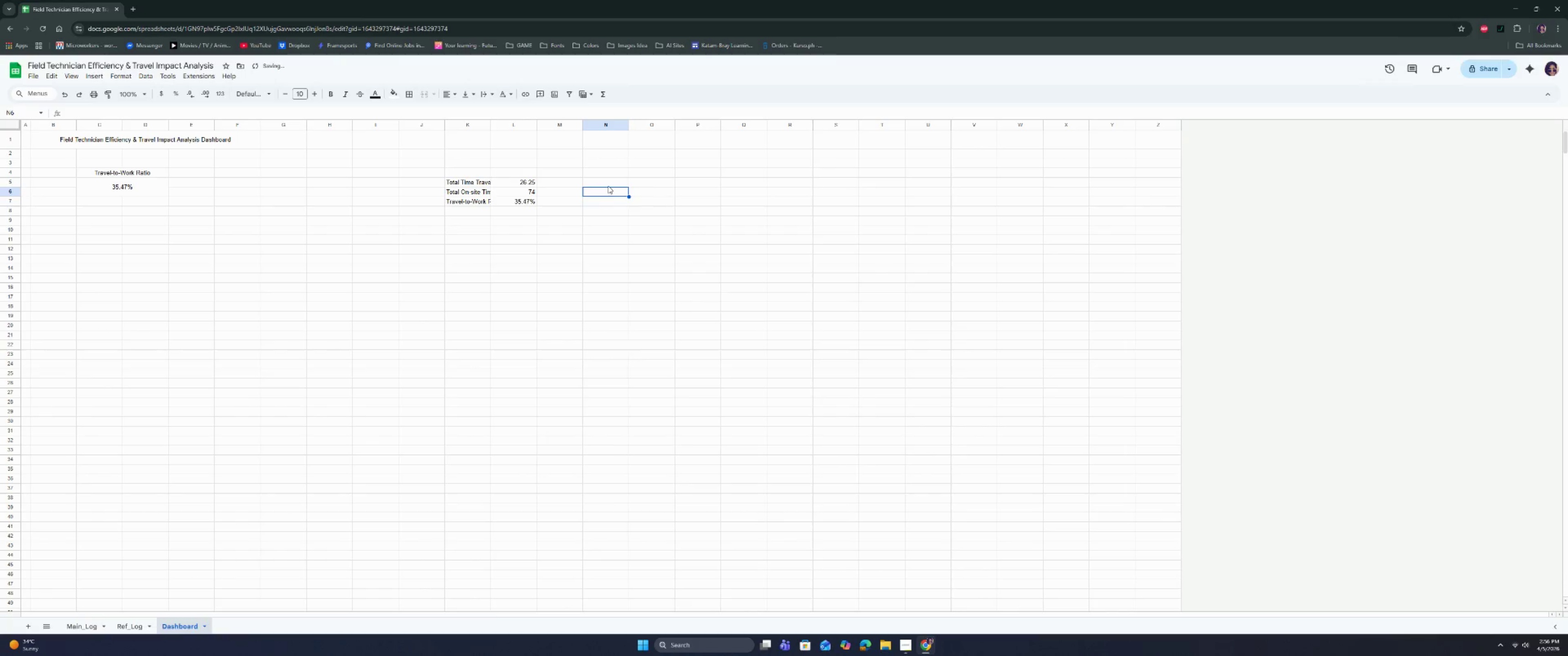 
left_click([609, 184])
 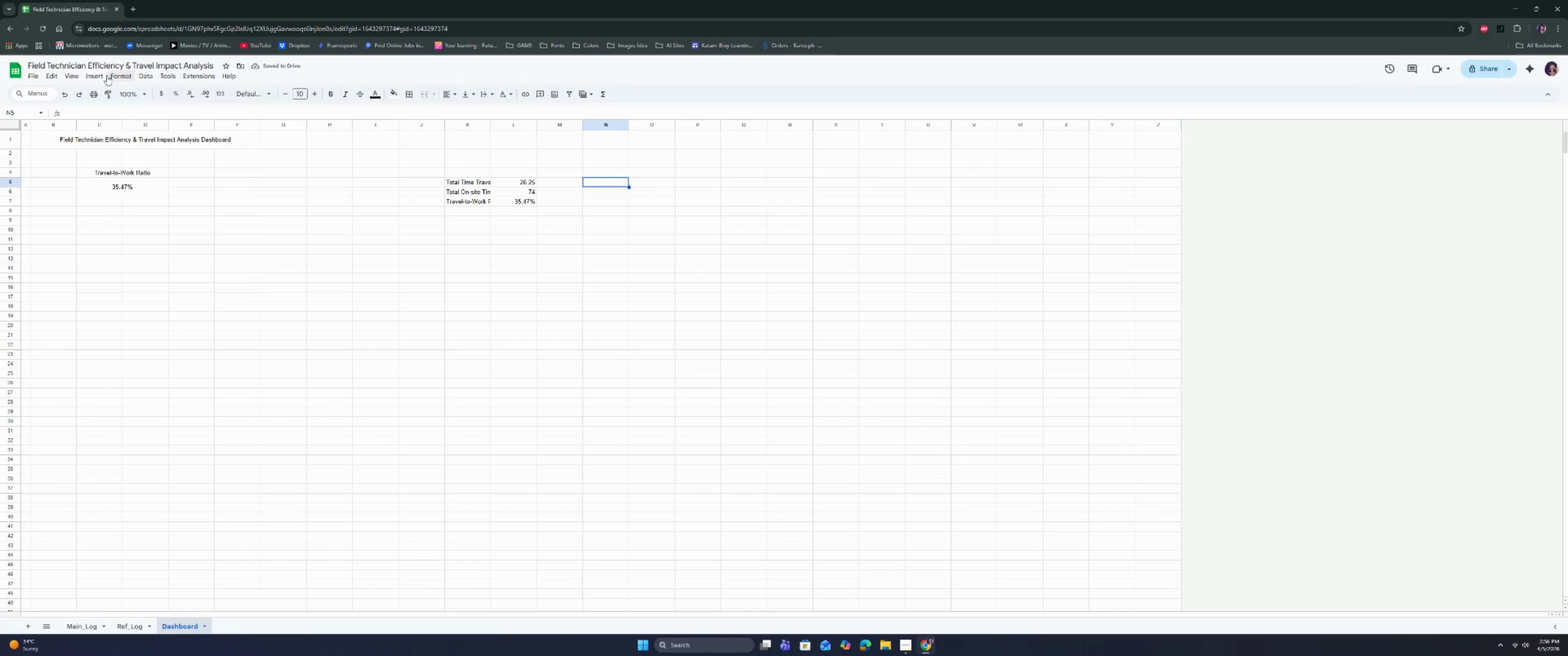 
double_click([98, 76])
 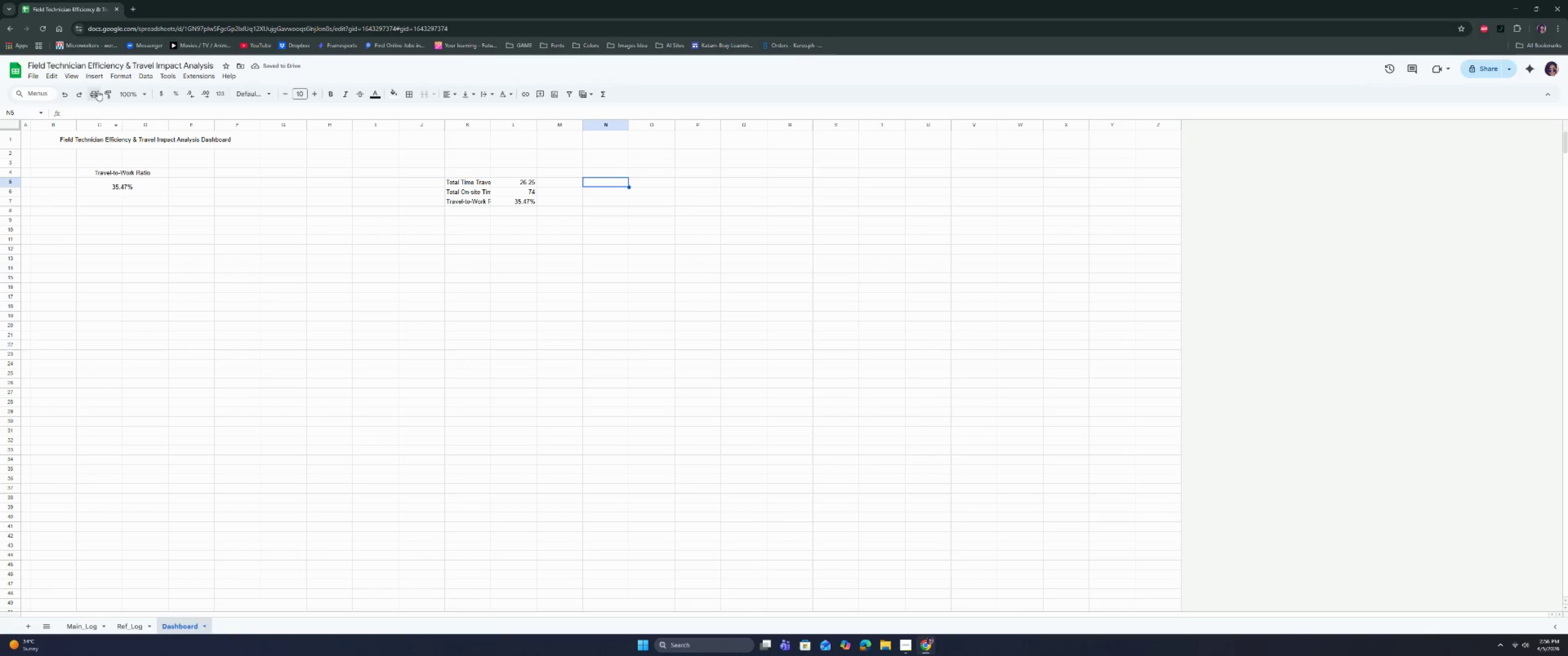 
left_click([96, 76])
 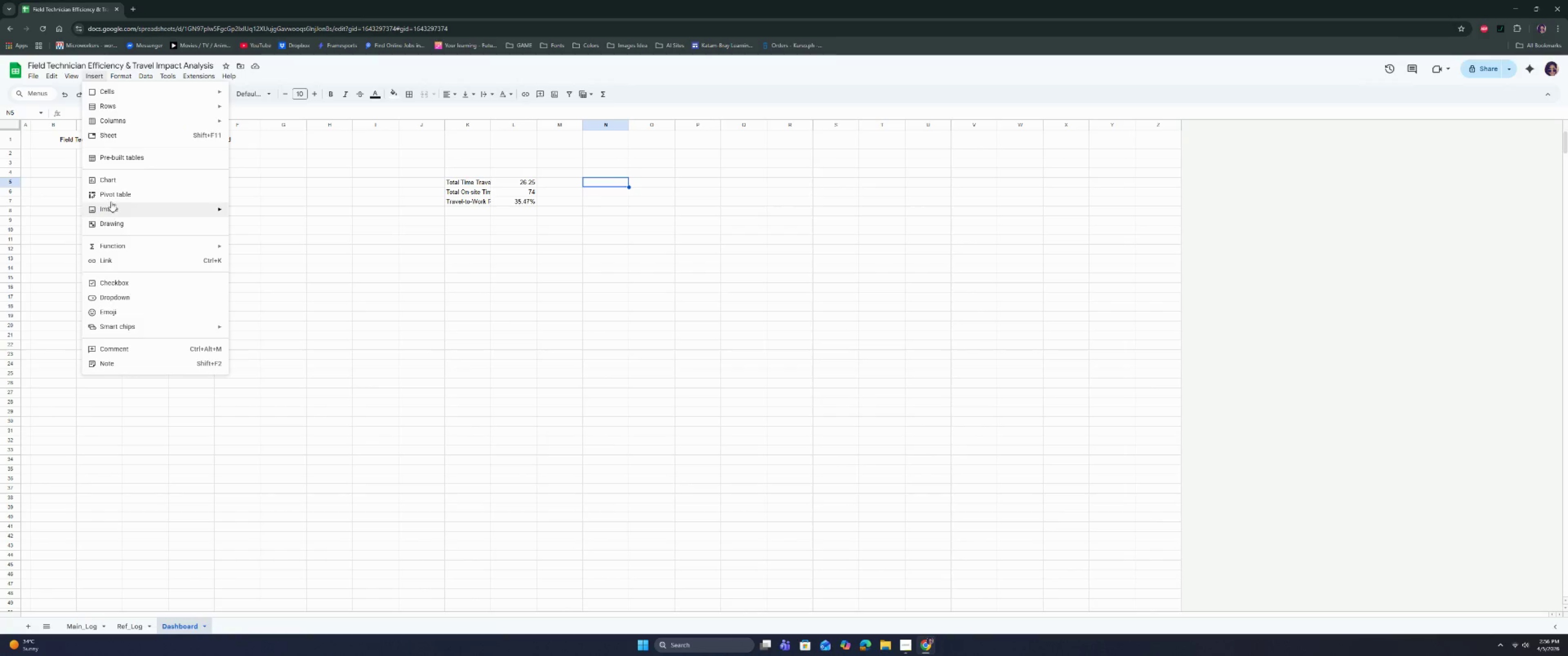 
left_click([111, 199])
 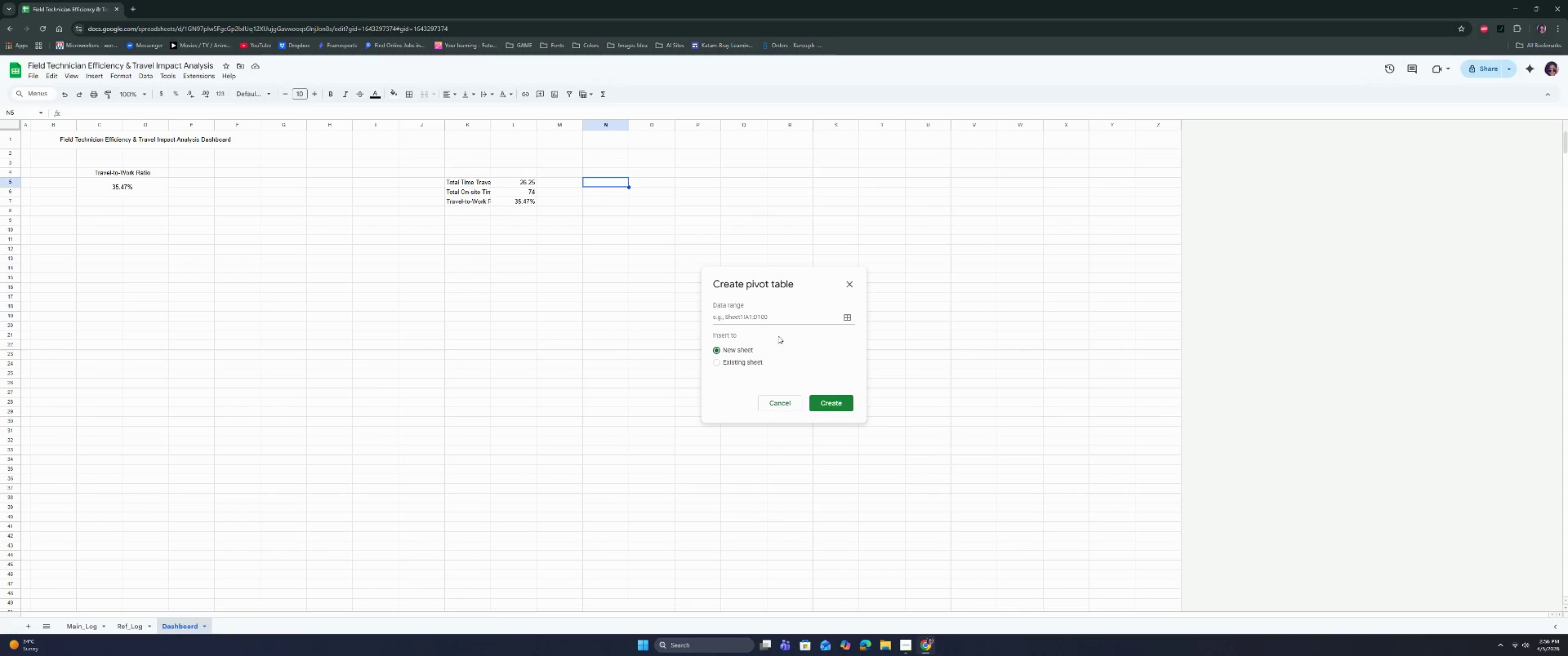 
left_click([852, 318])
 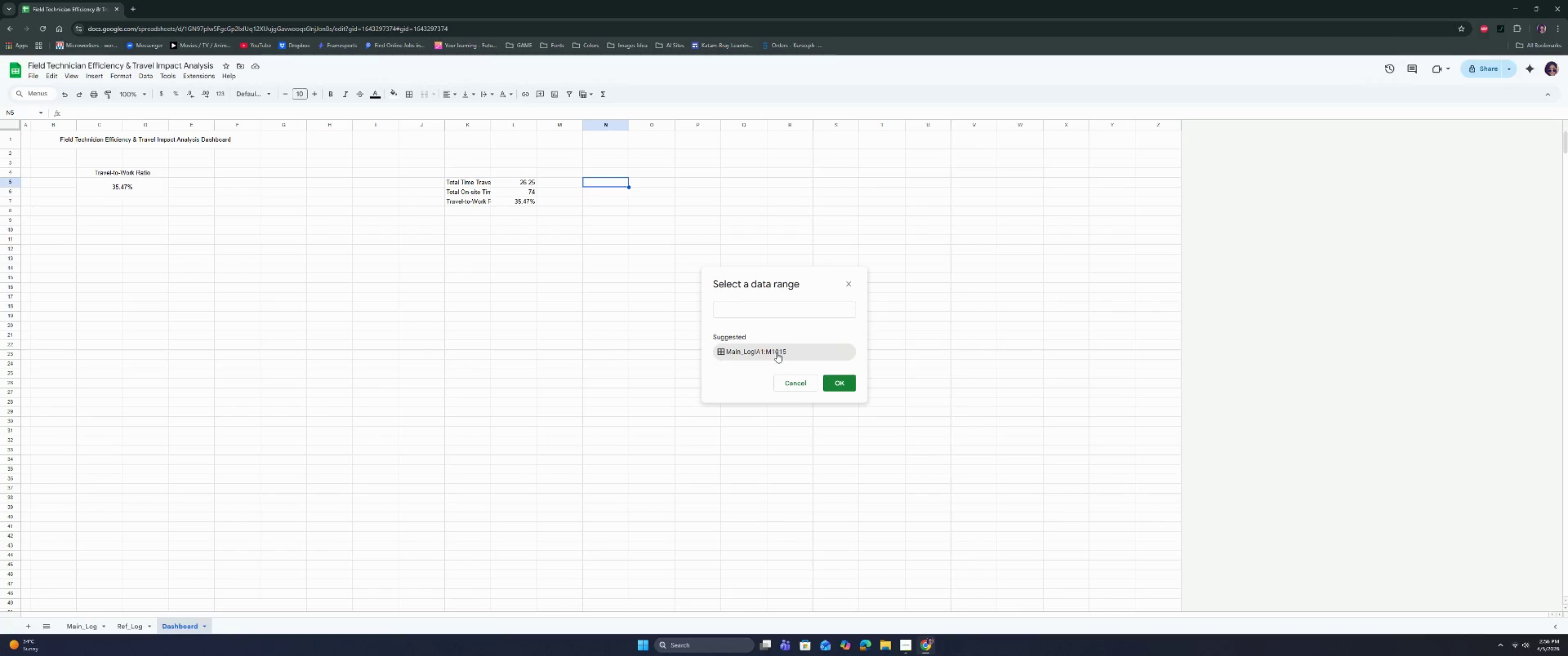 
double_click([831, 379])
 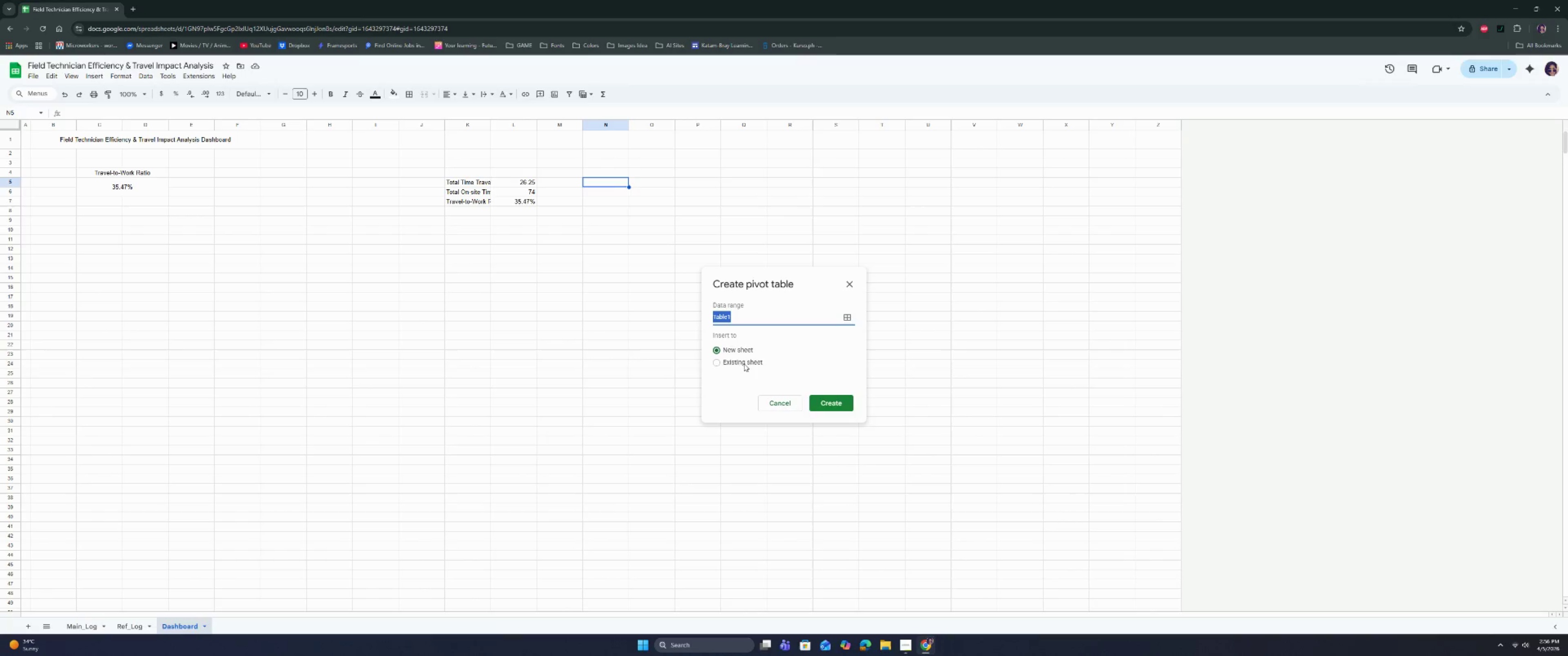 
left_click([790, 408])
 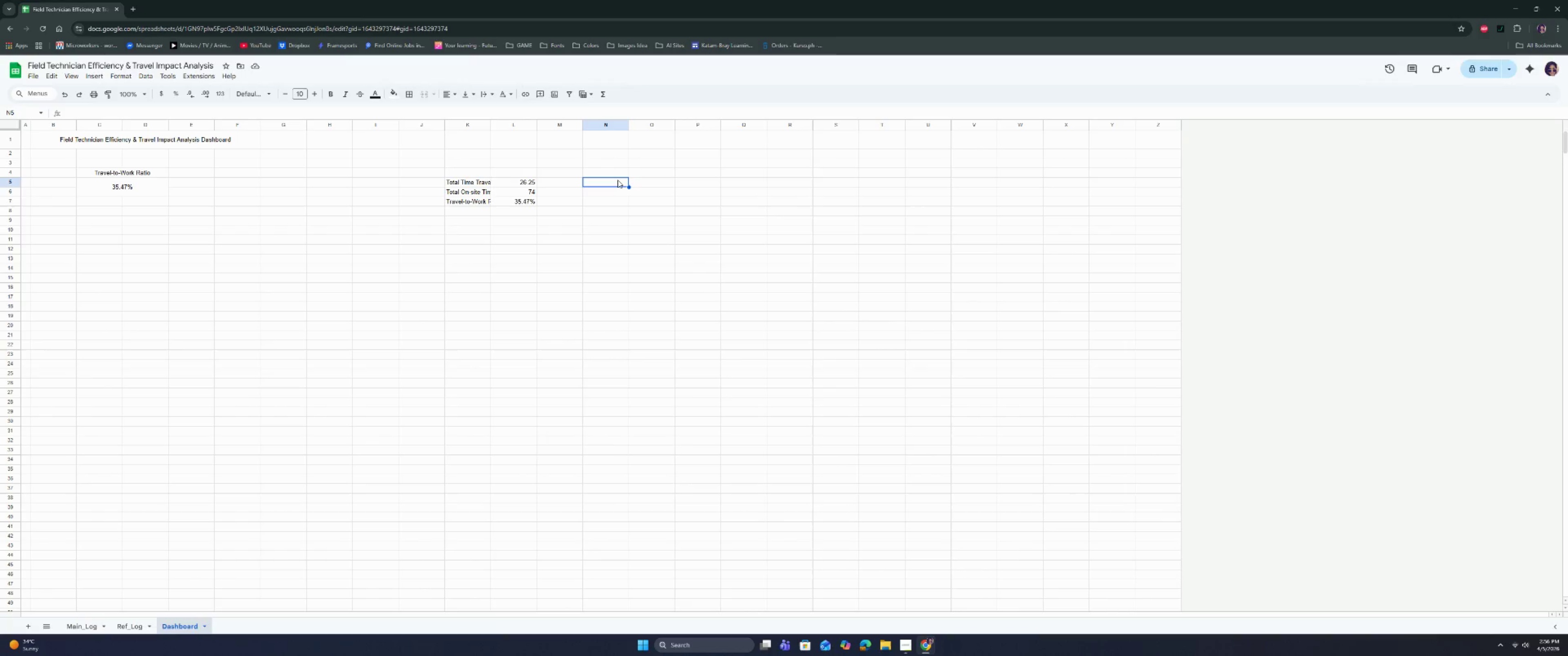 
left_click([618, 180])
 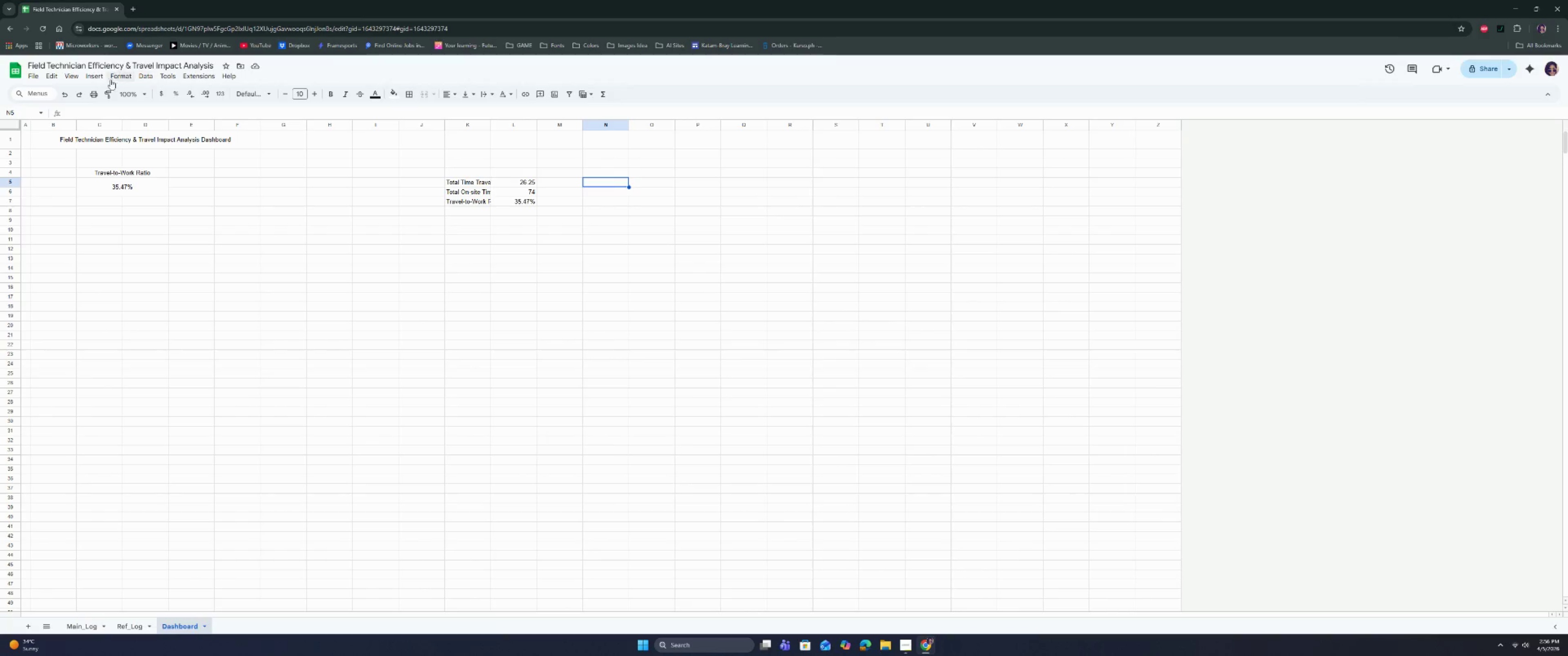 
left_click([97, 77])
 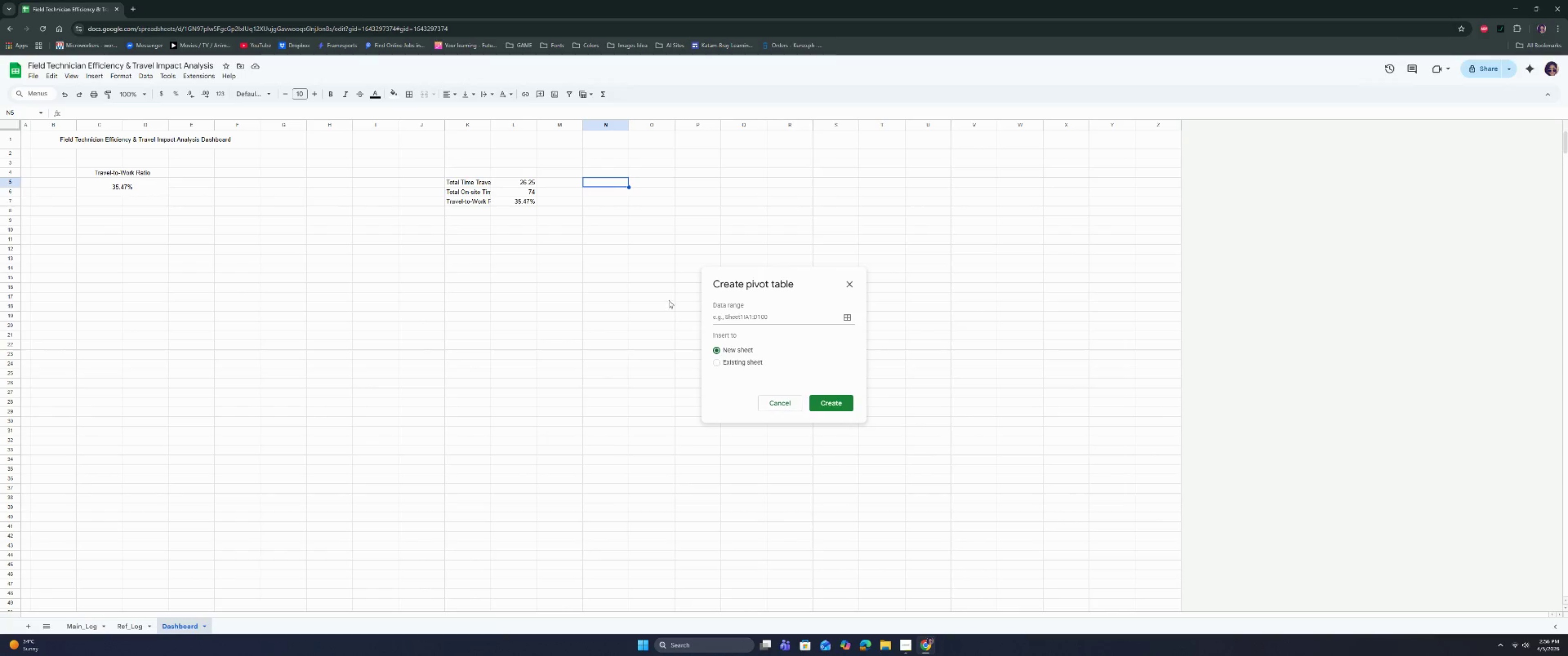 
left_click([757, 315])
 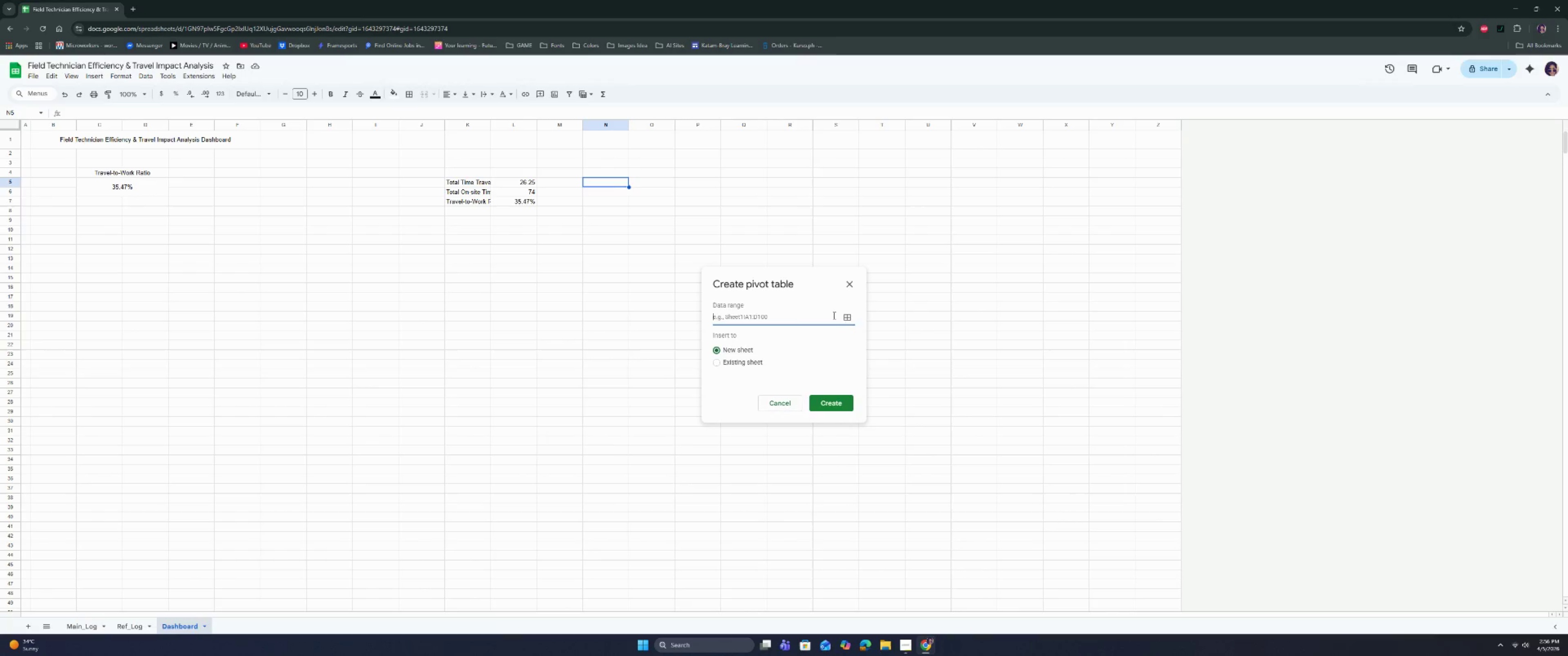 
left_click([846, 314])
 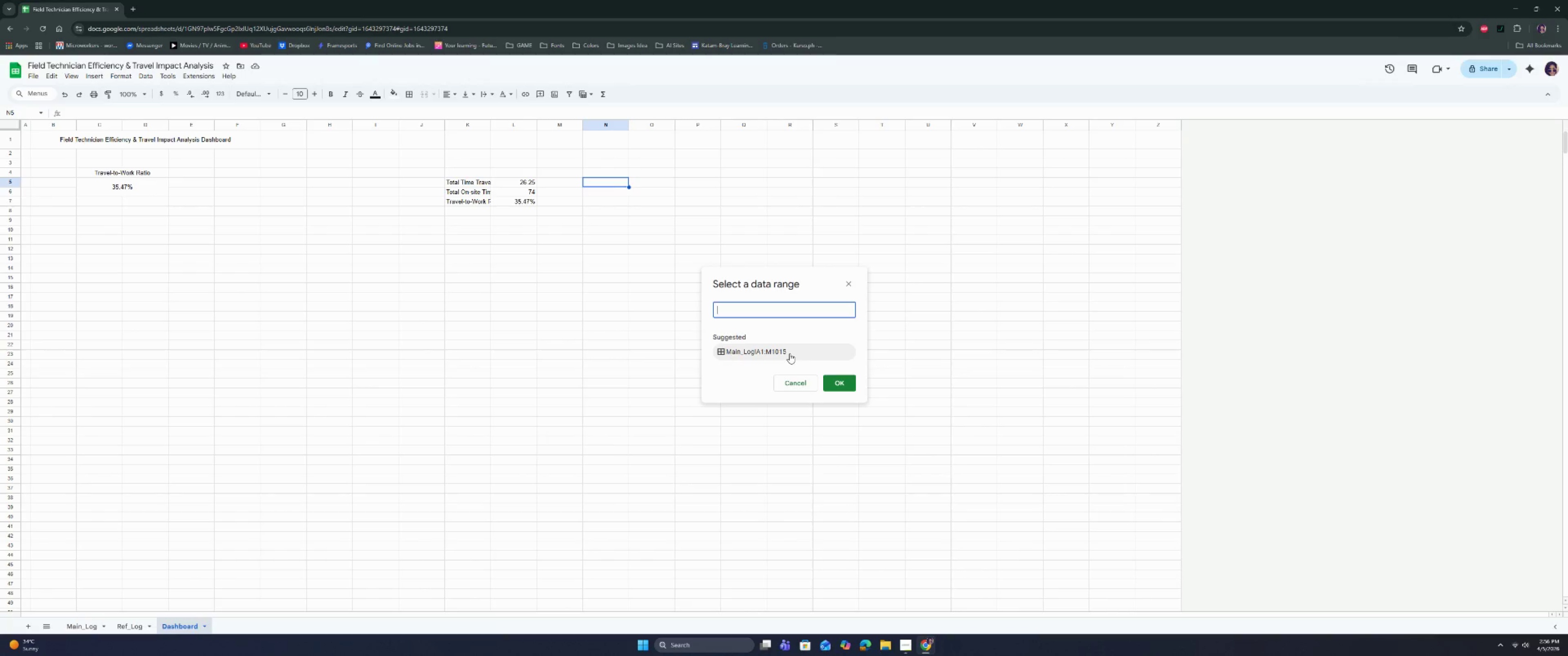 
left_click([789, 354])
 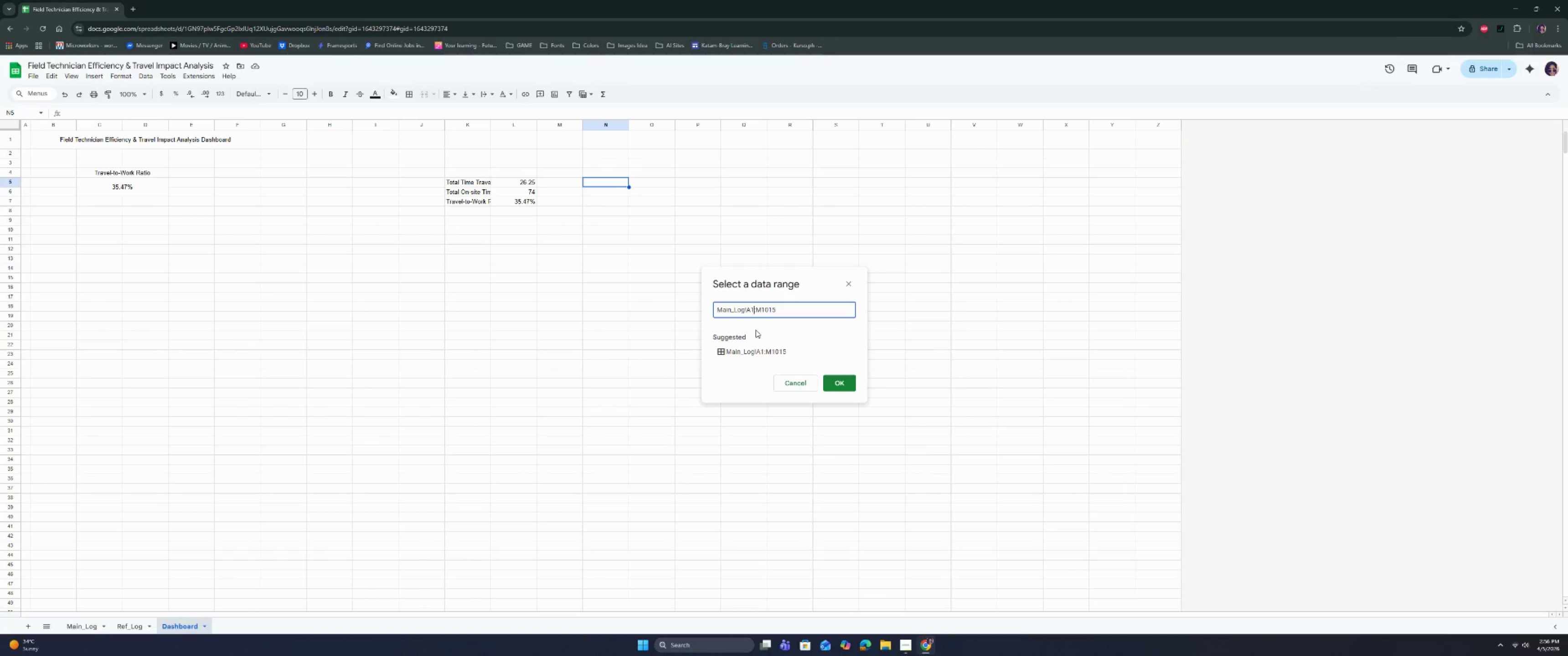 
key(Backspace)
 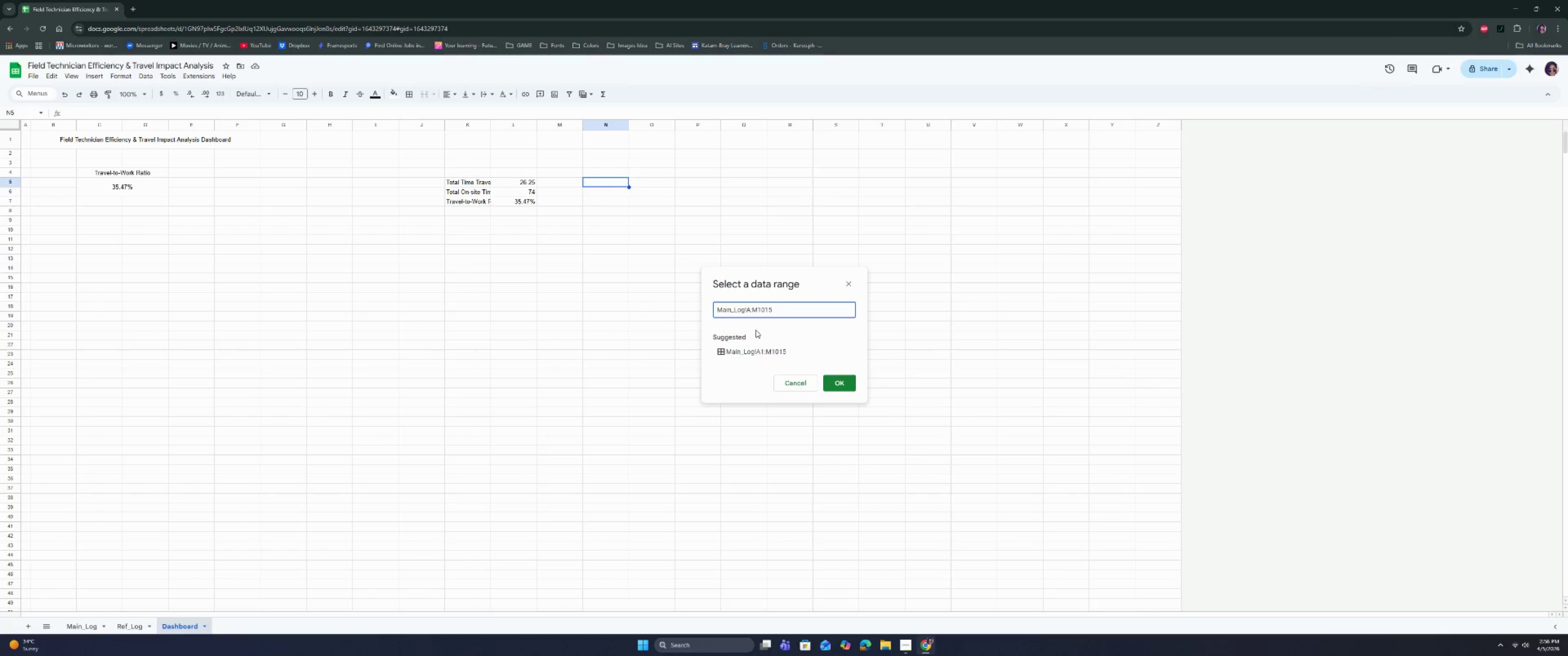 
key(2)
 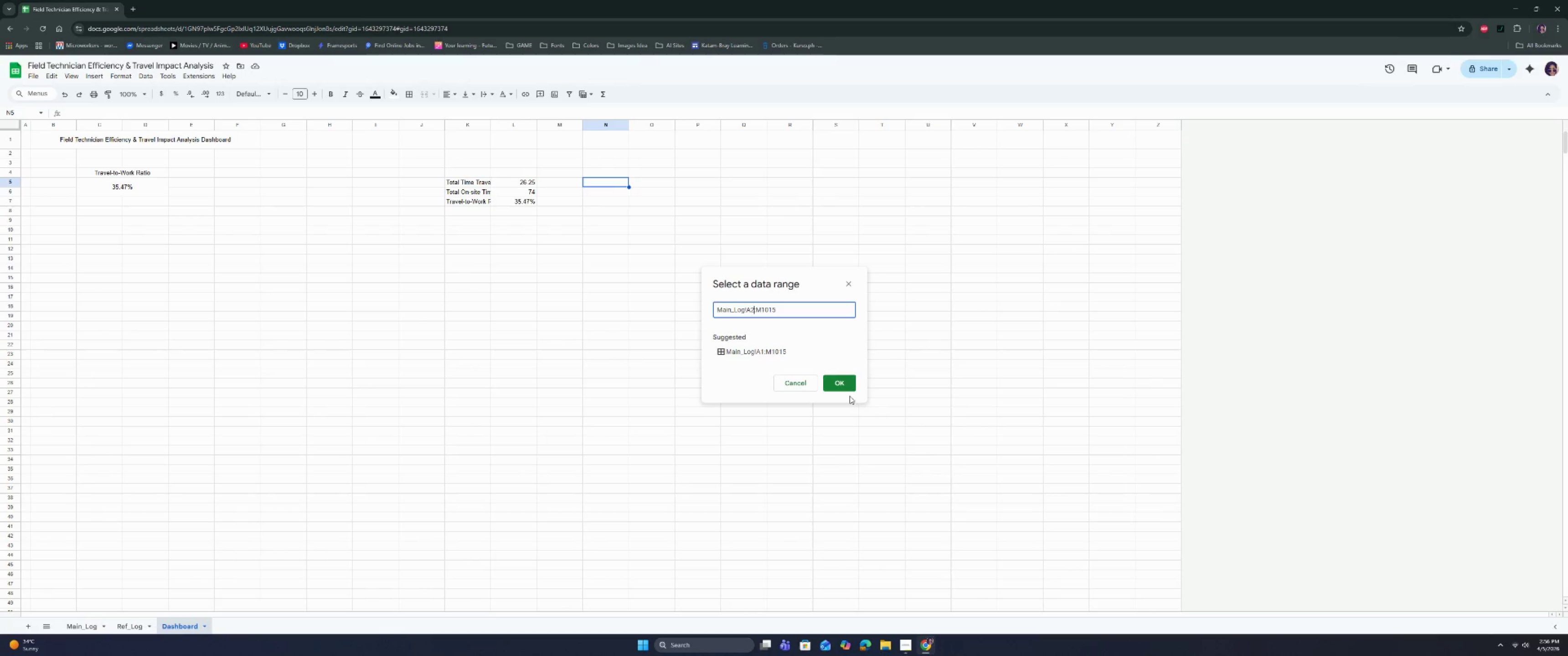 
left_click([844, 385])
 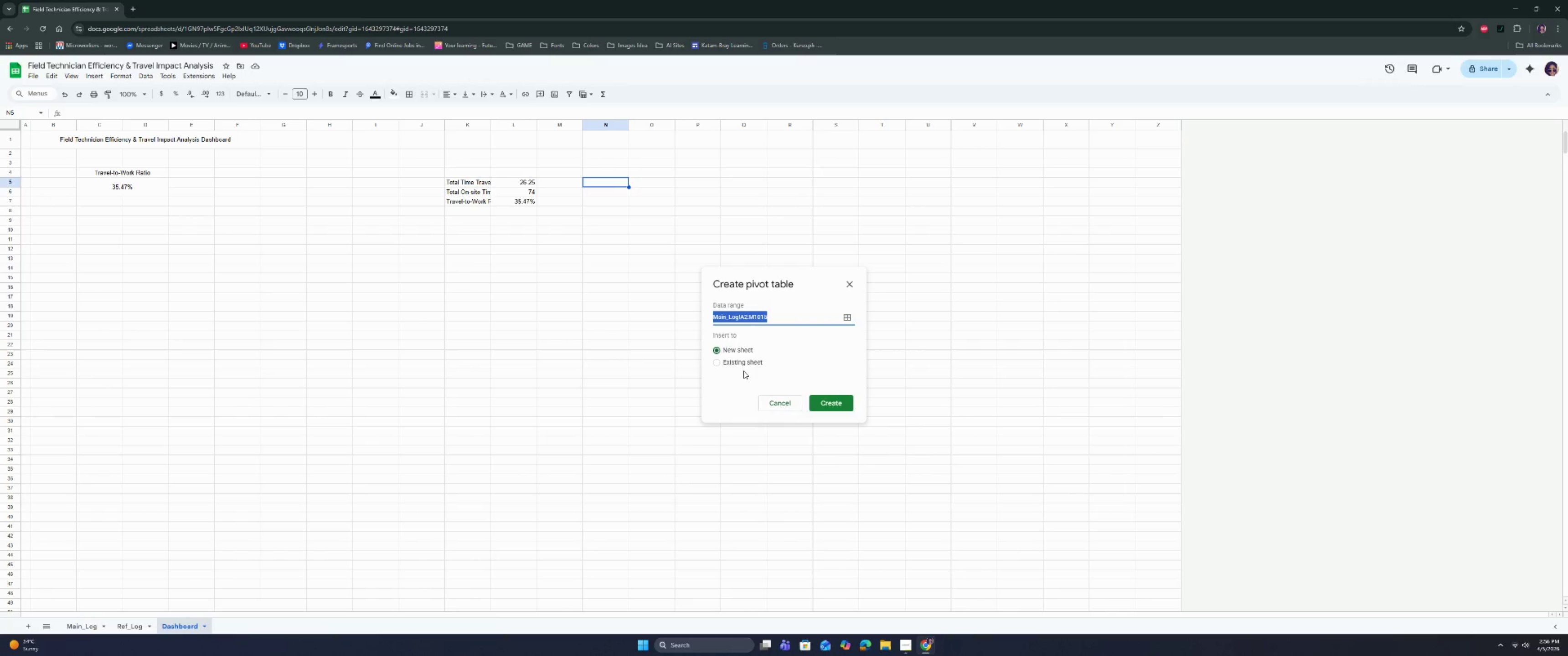 
left_click([744, 365])
 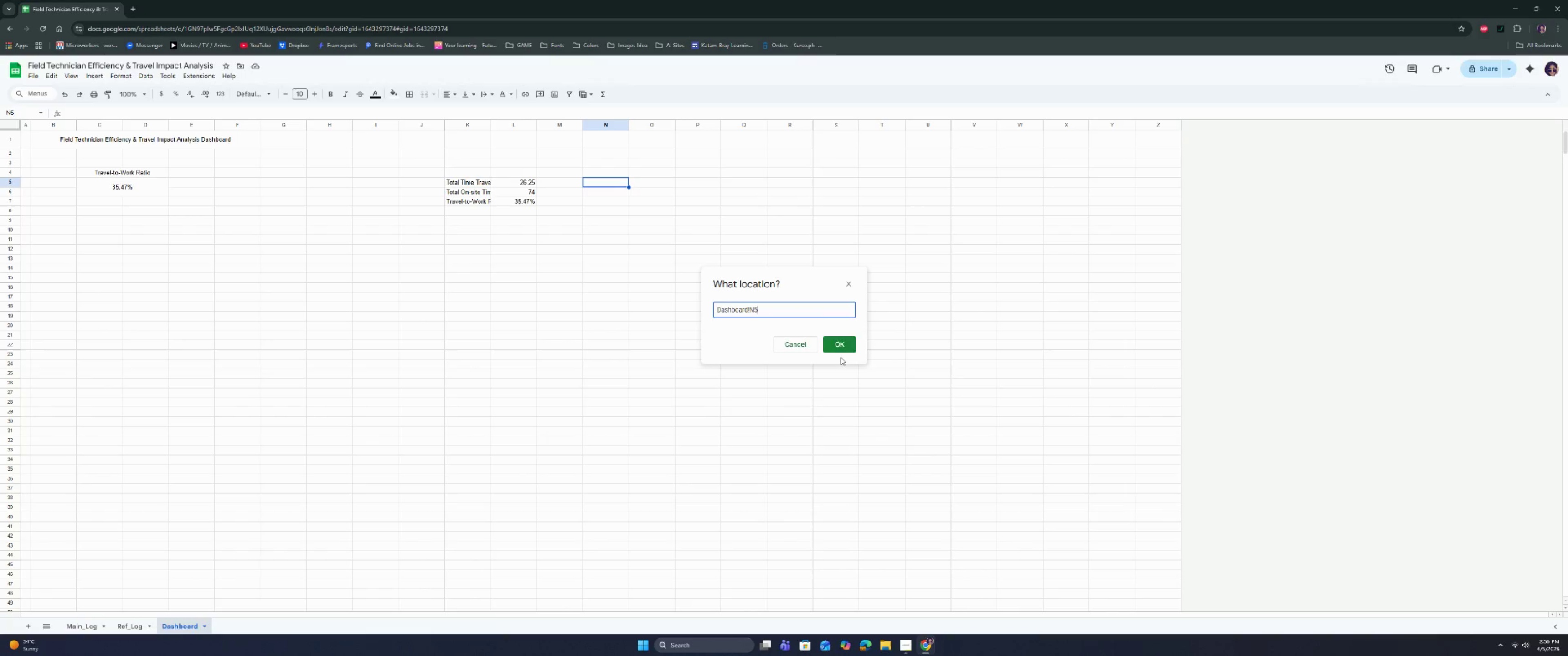 
left_click([841, 341])
 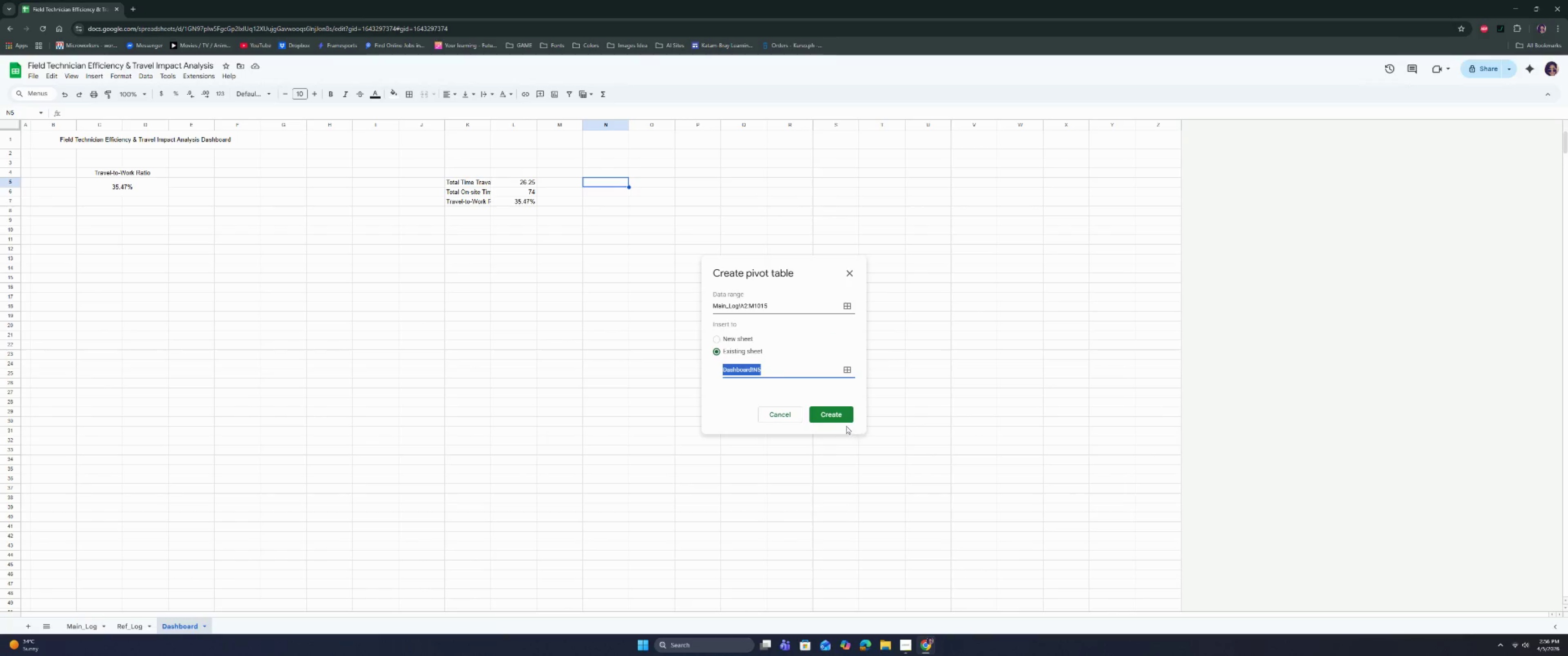 
left_click([839, 416])
 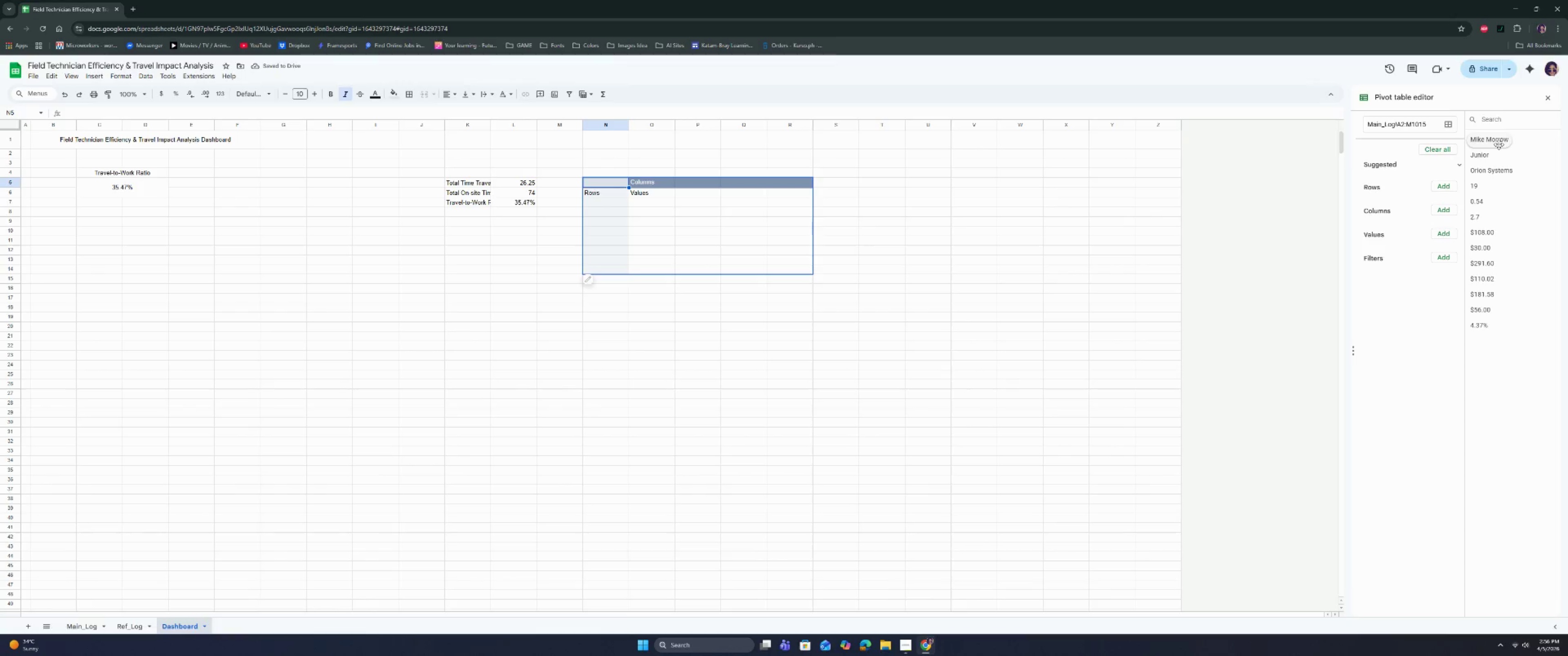 
scroll: coordinate [1412, 232], scroll_direction: up, amount: 3.0
 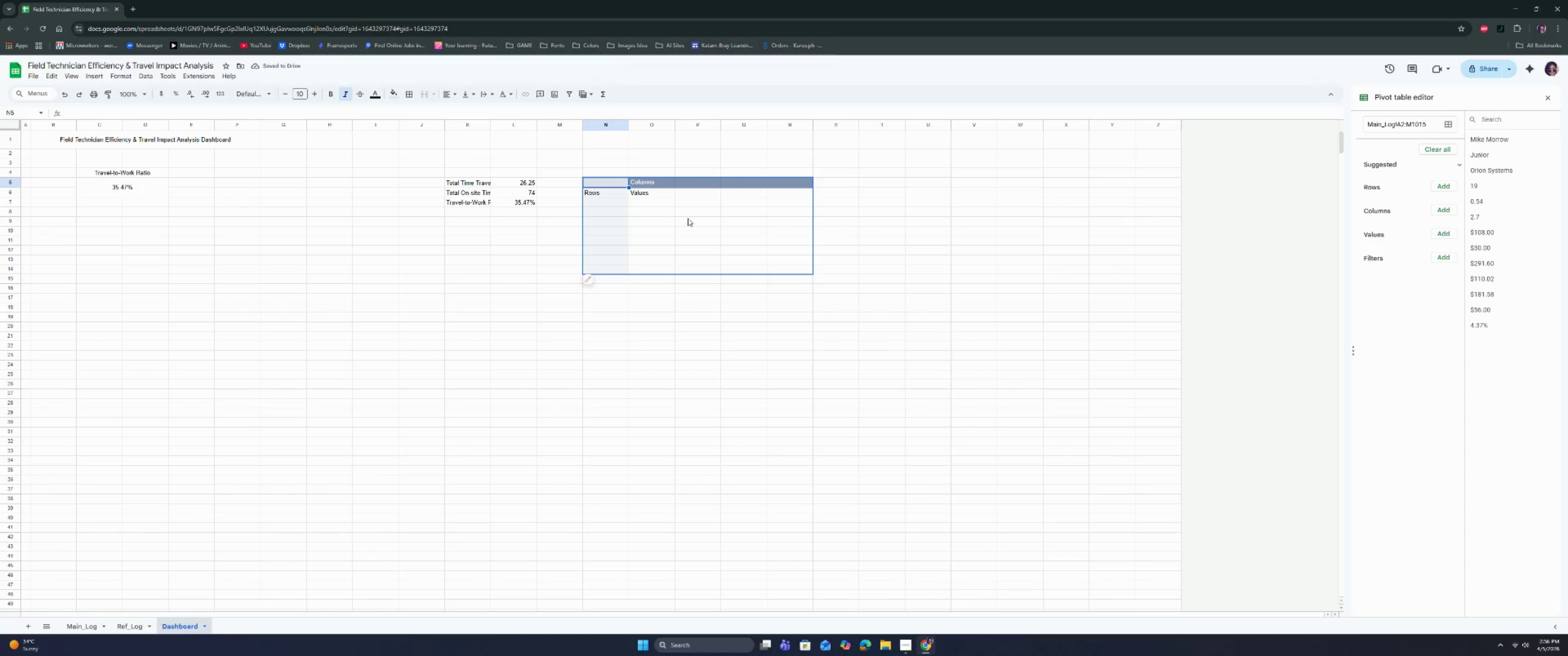 
hold_key(key=ControlLeft, duration=0.88)
 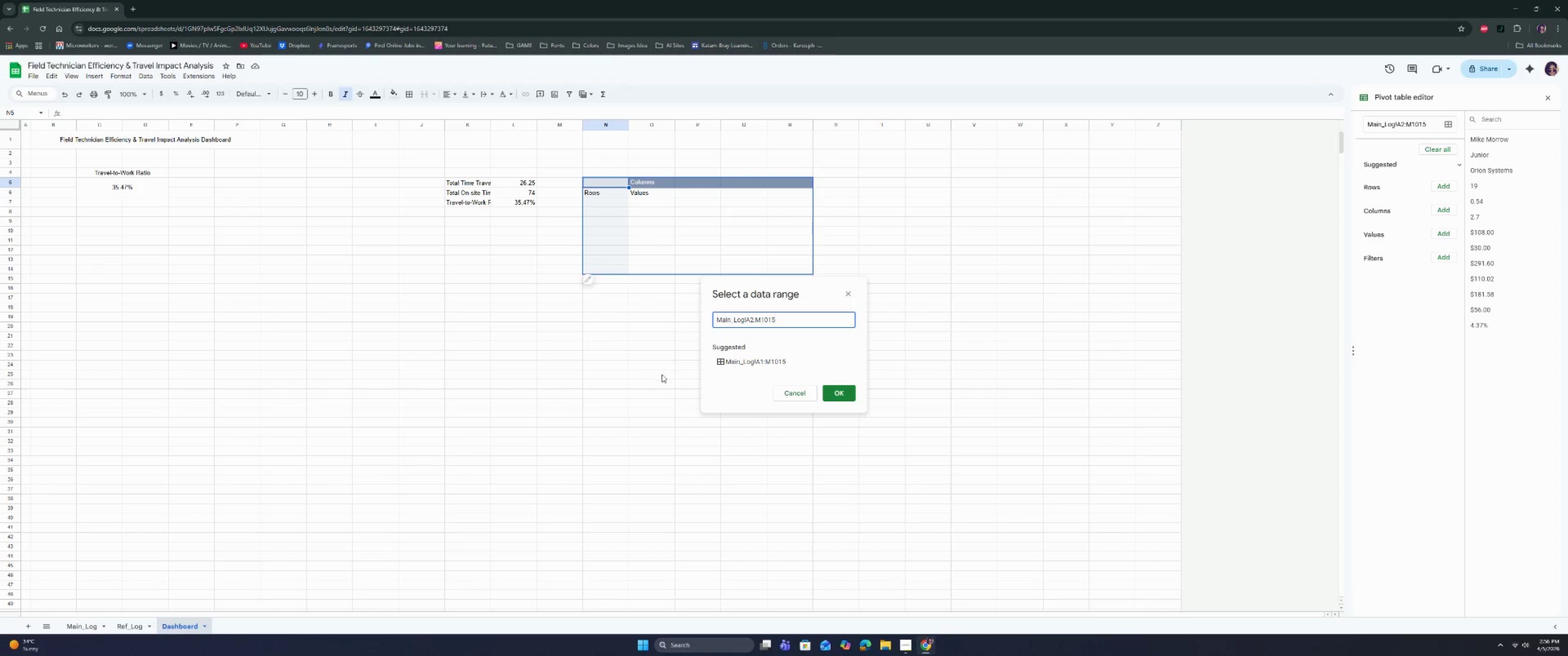 
left_click([752, 321])
 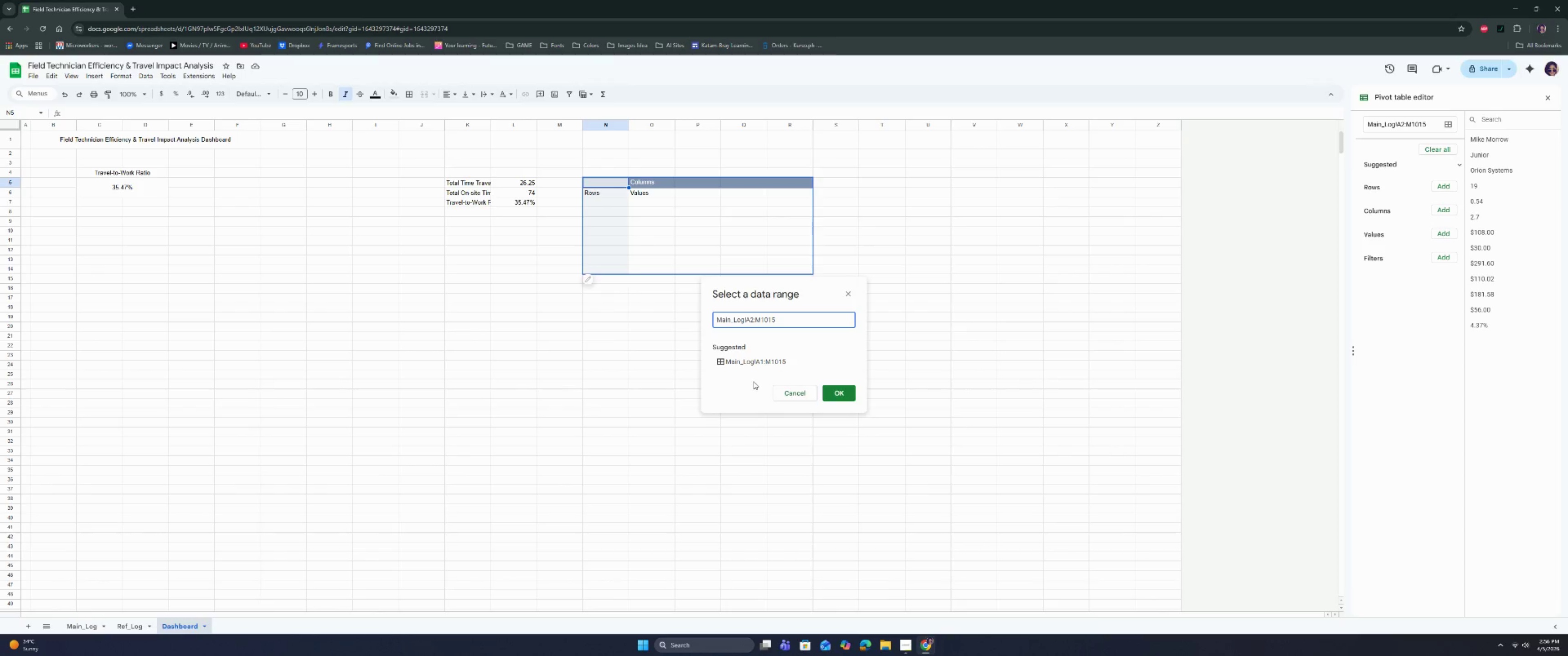 
key(Backspace)
 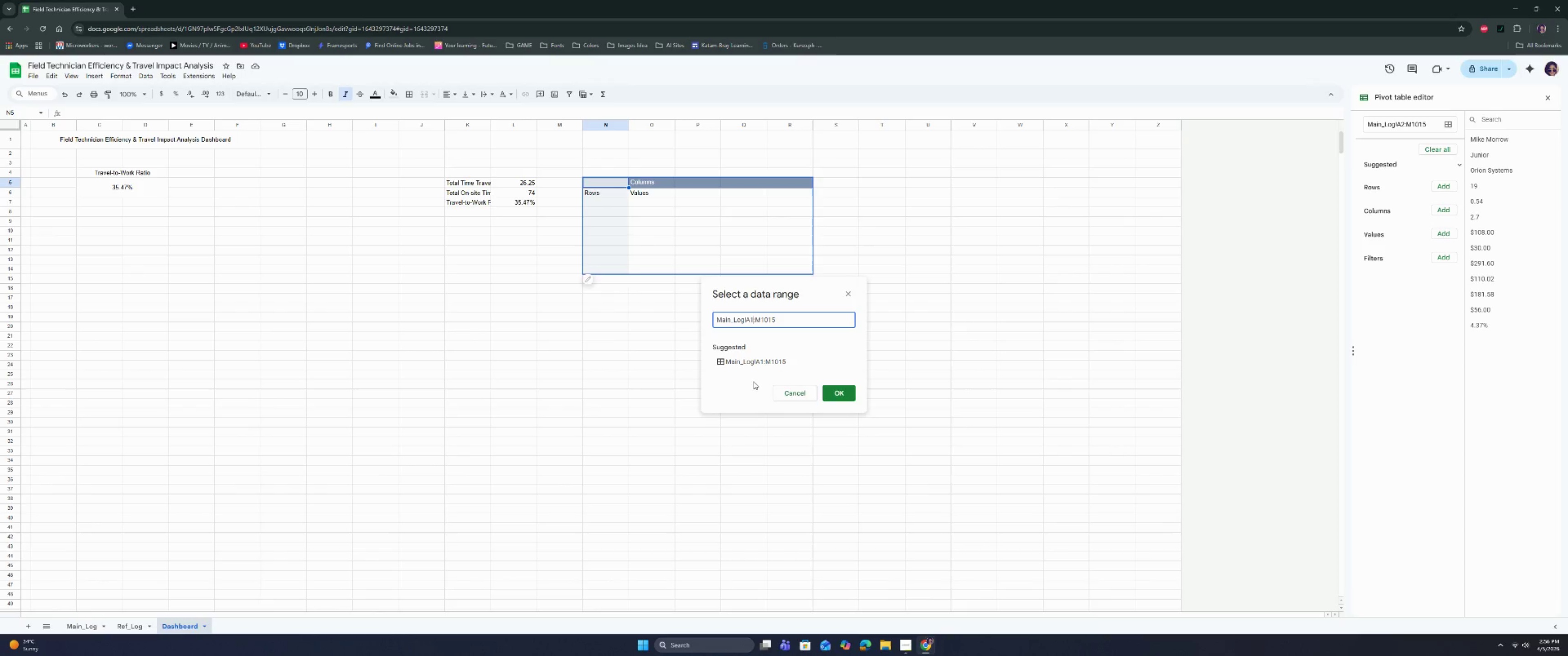 
key(1)
 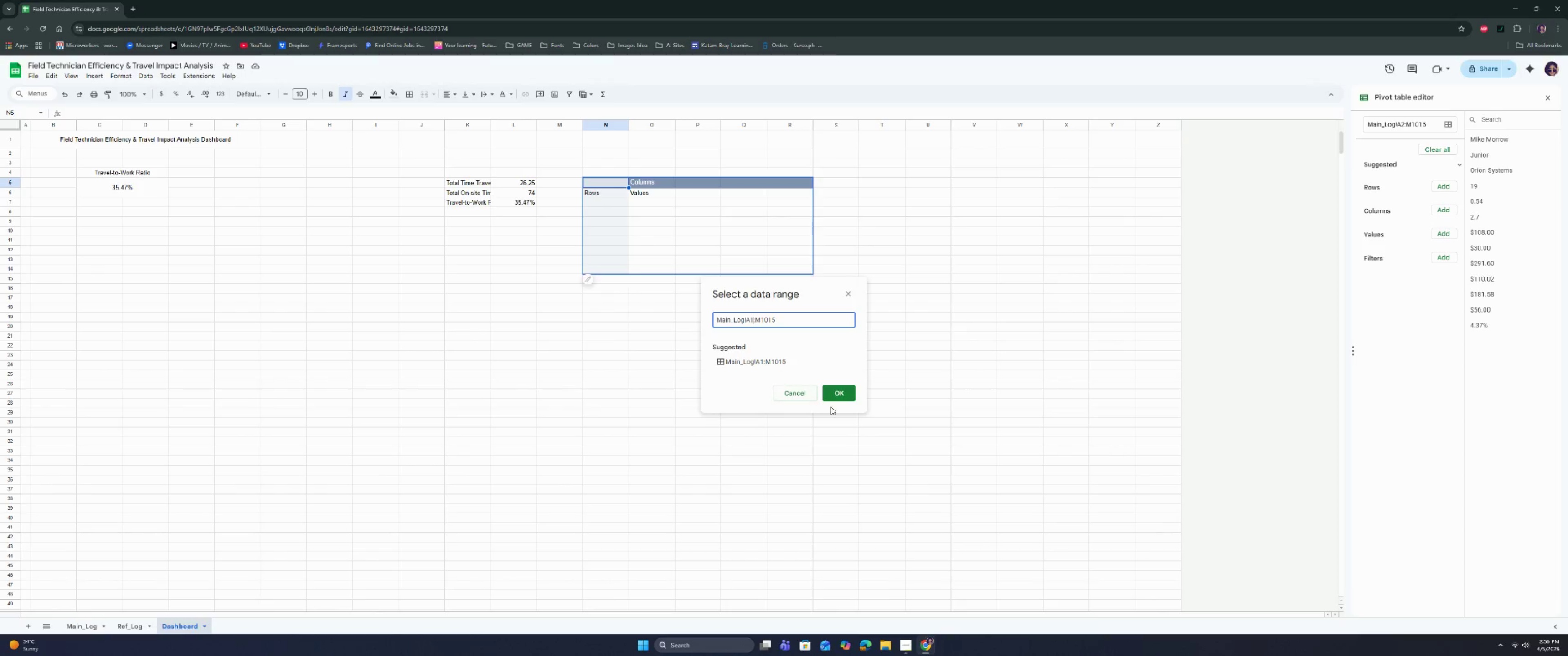 
left_click([853, 395])
 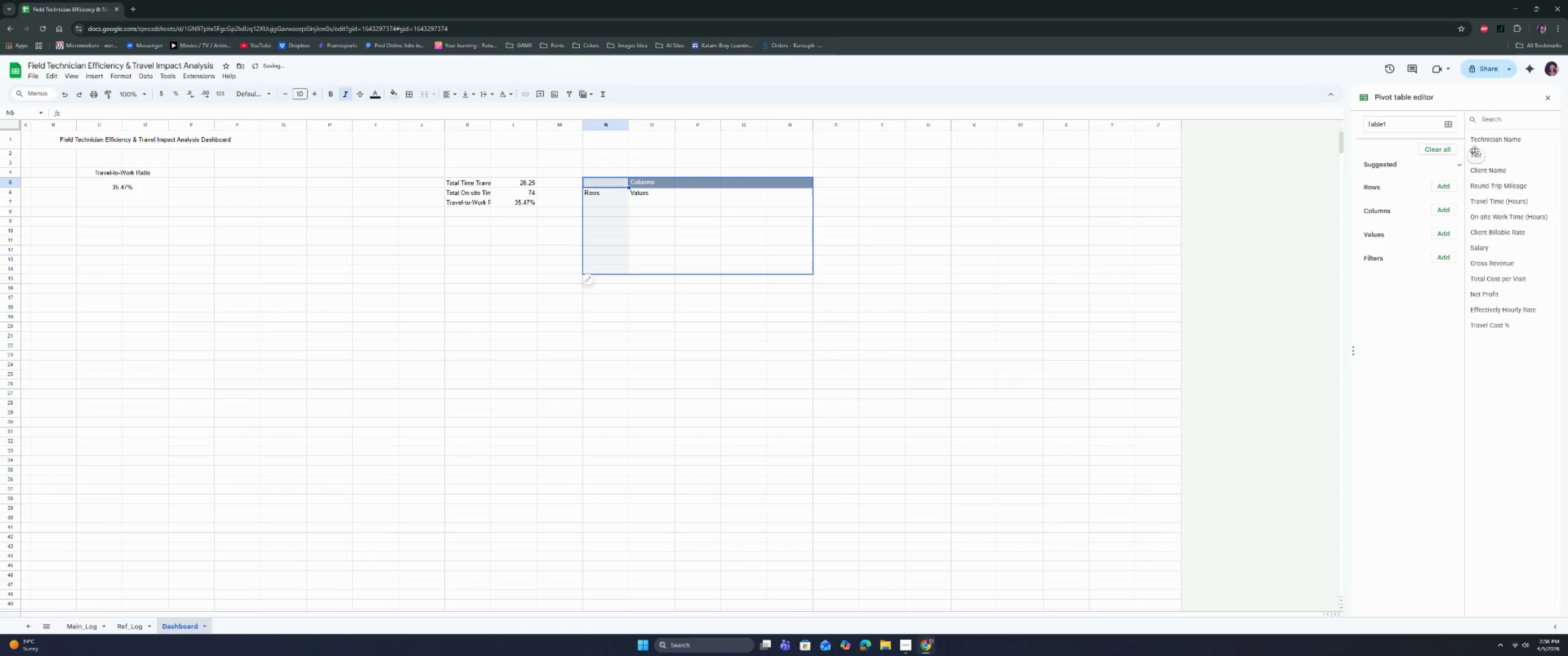 
left_click_drag(start_coordinate=[1476, 152], to_coordinate=[1391, 196])
 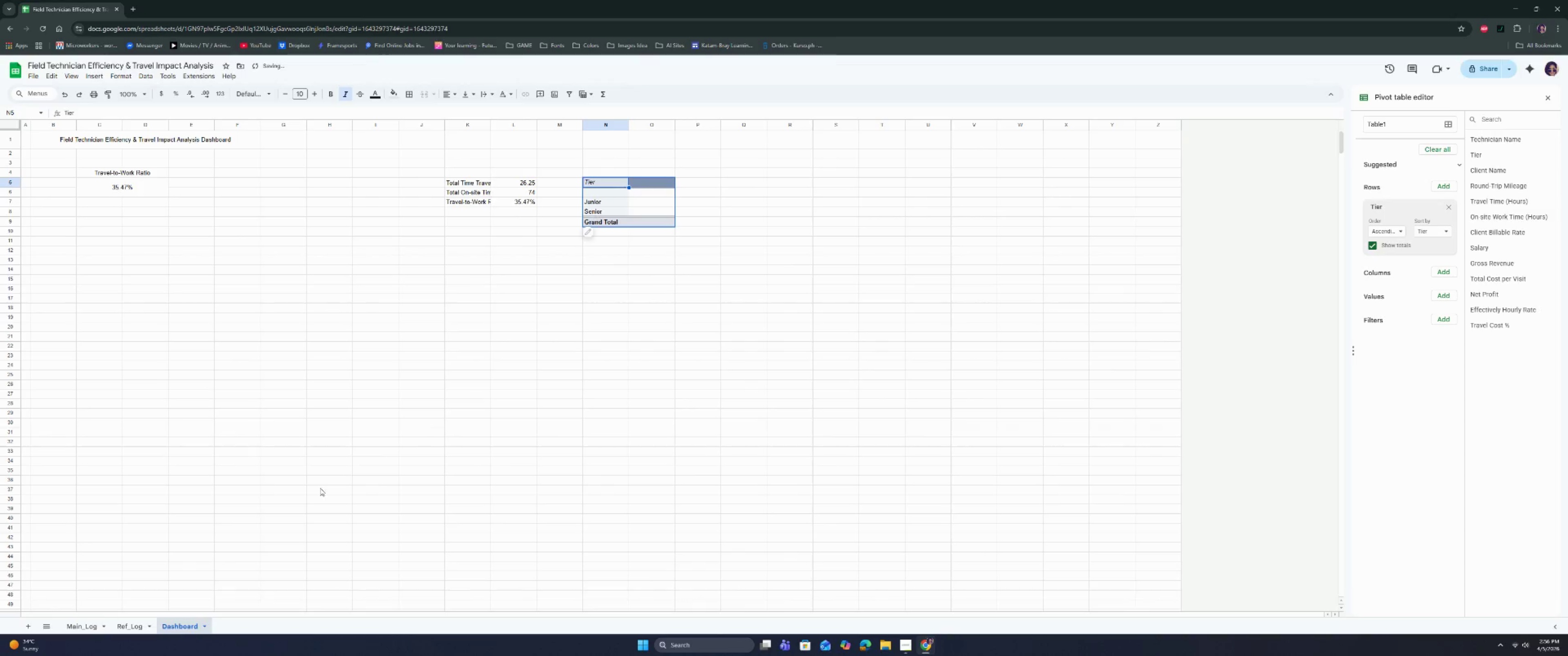 
left_click([137, 625])
 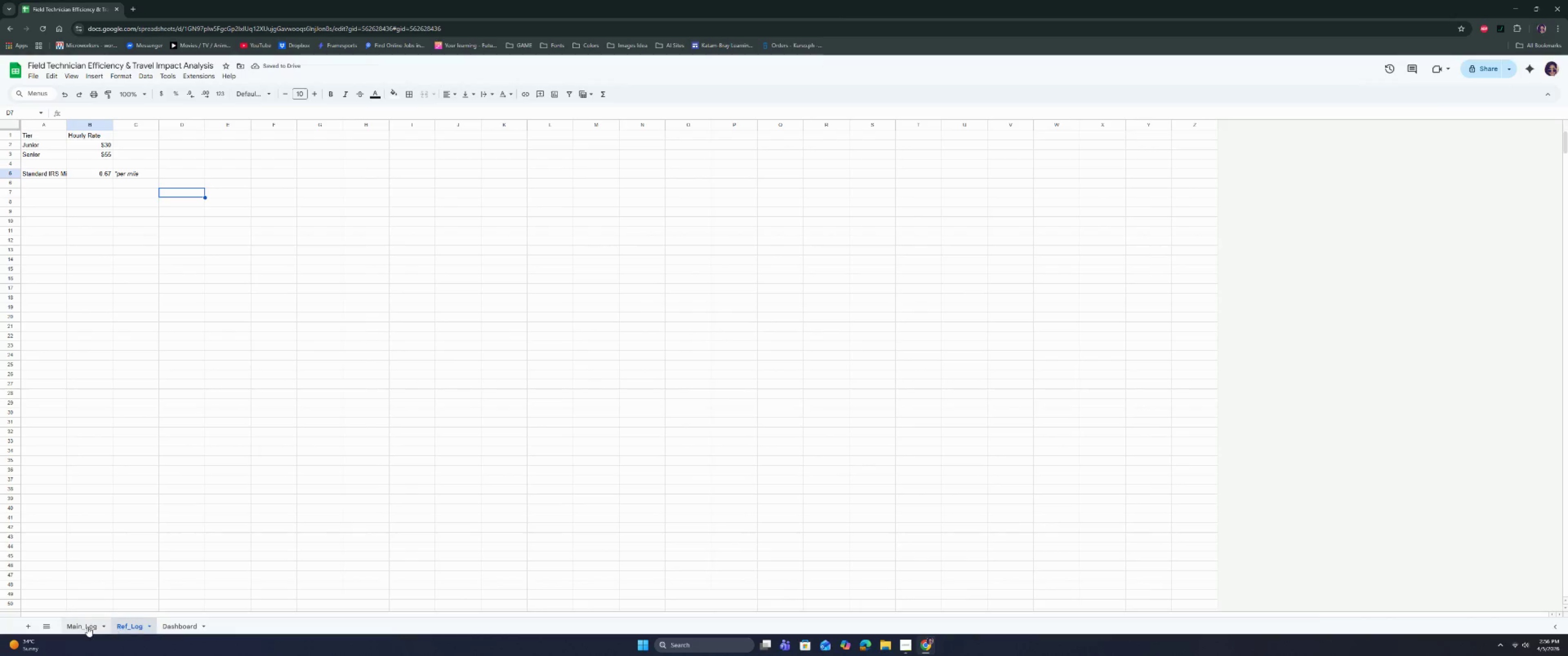 
left_click([87, 627])
 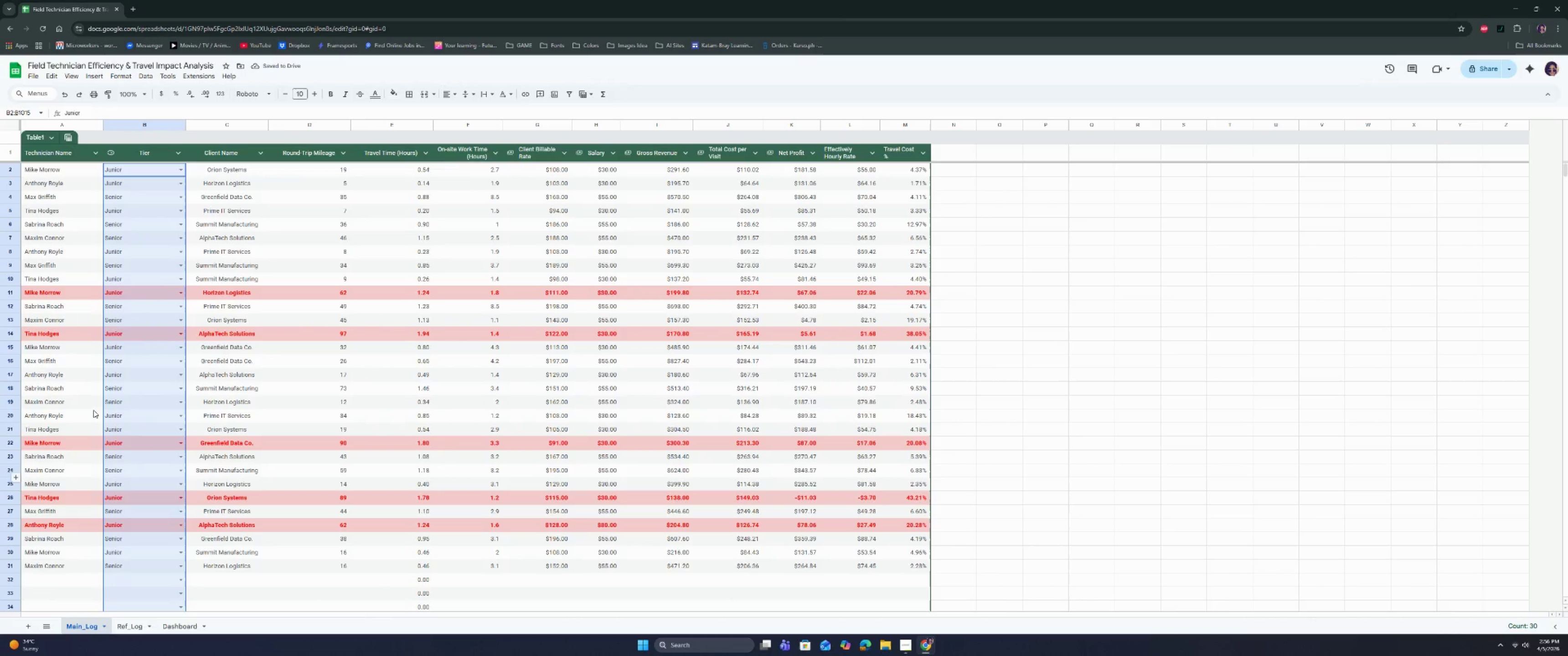 
scroll: coordinate [111, 327], scroll_direction: up, amount: 4.0
 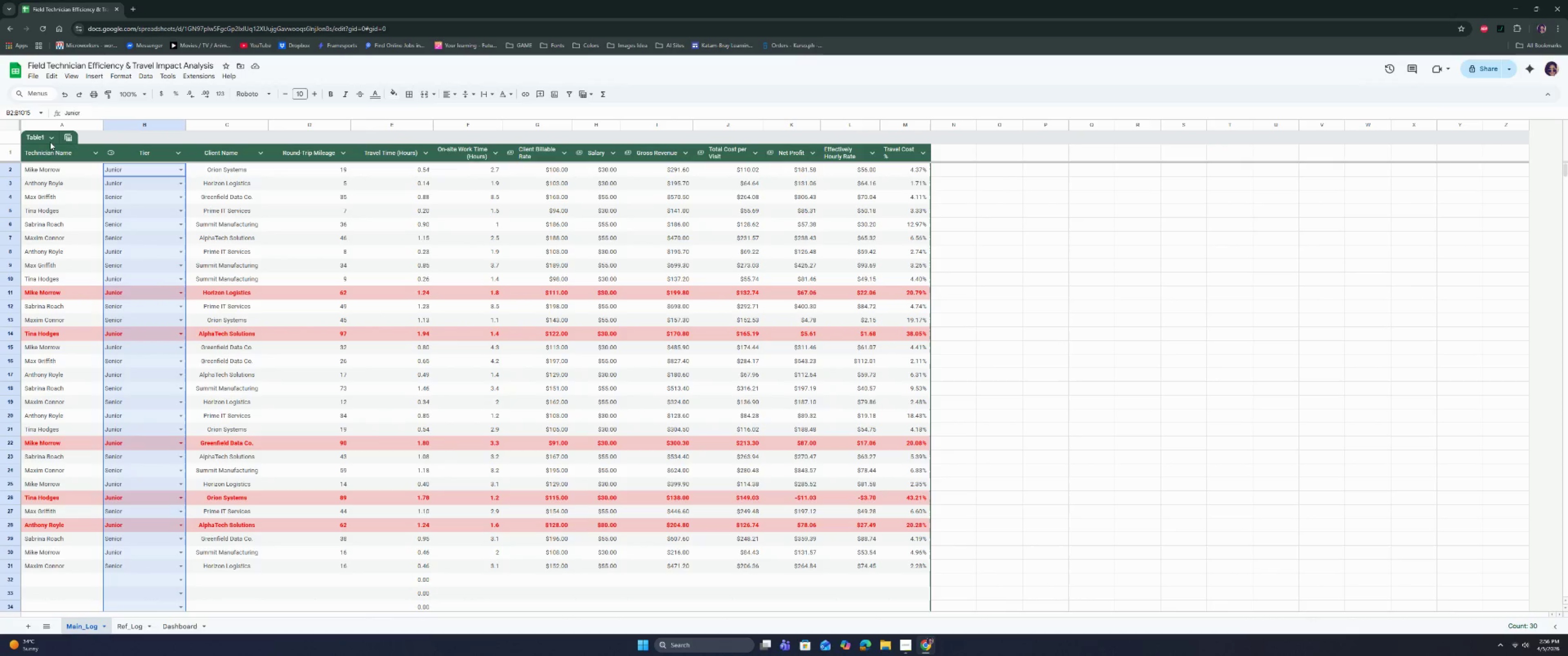 
left_click([13, 136])
 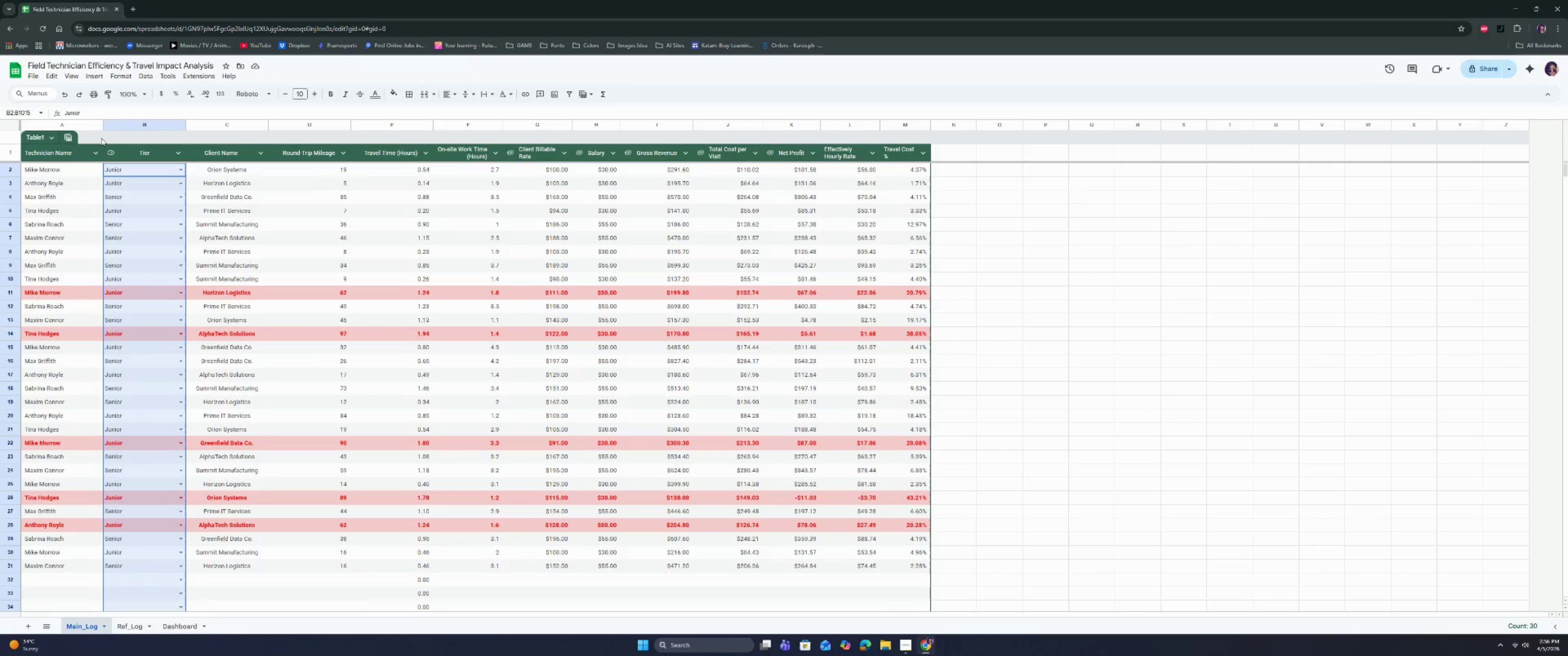 
left_click([115, 138])
 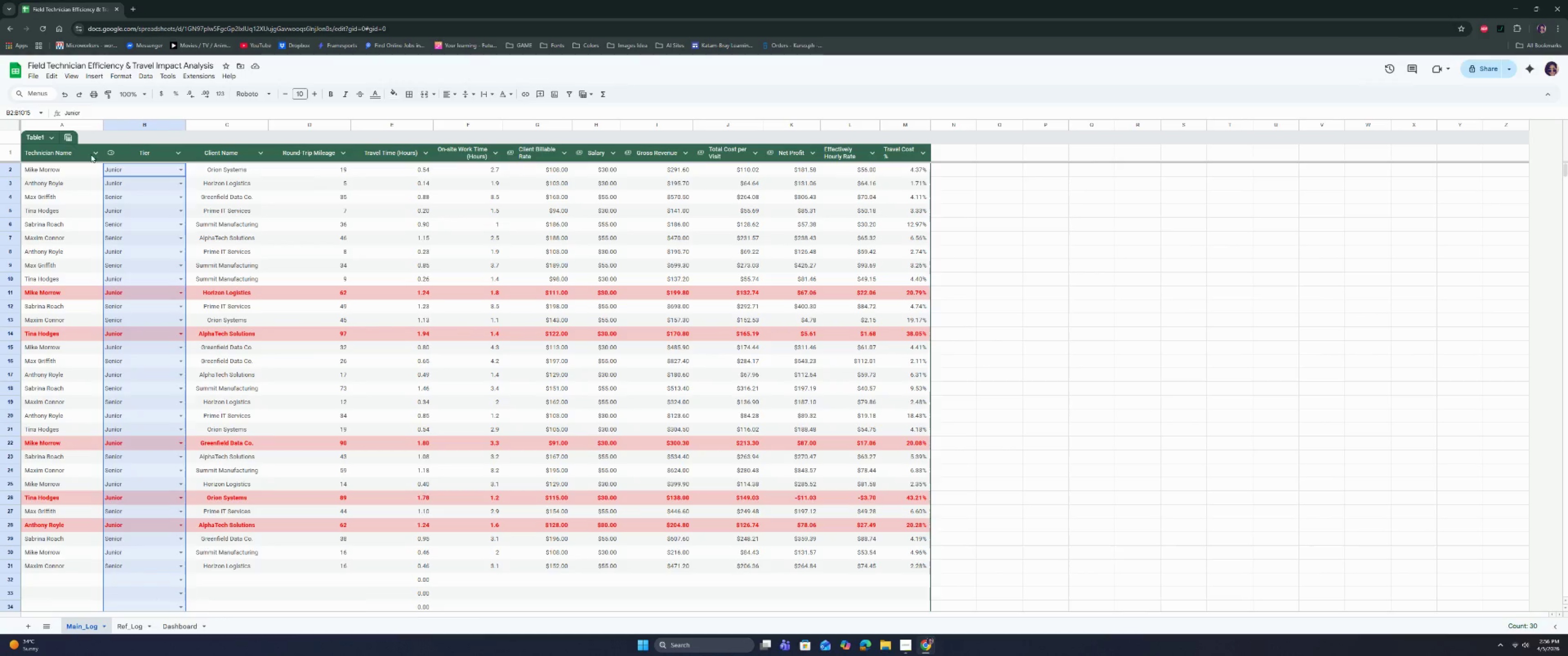 
left_click([70, 201])
 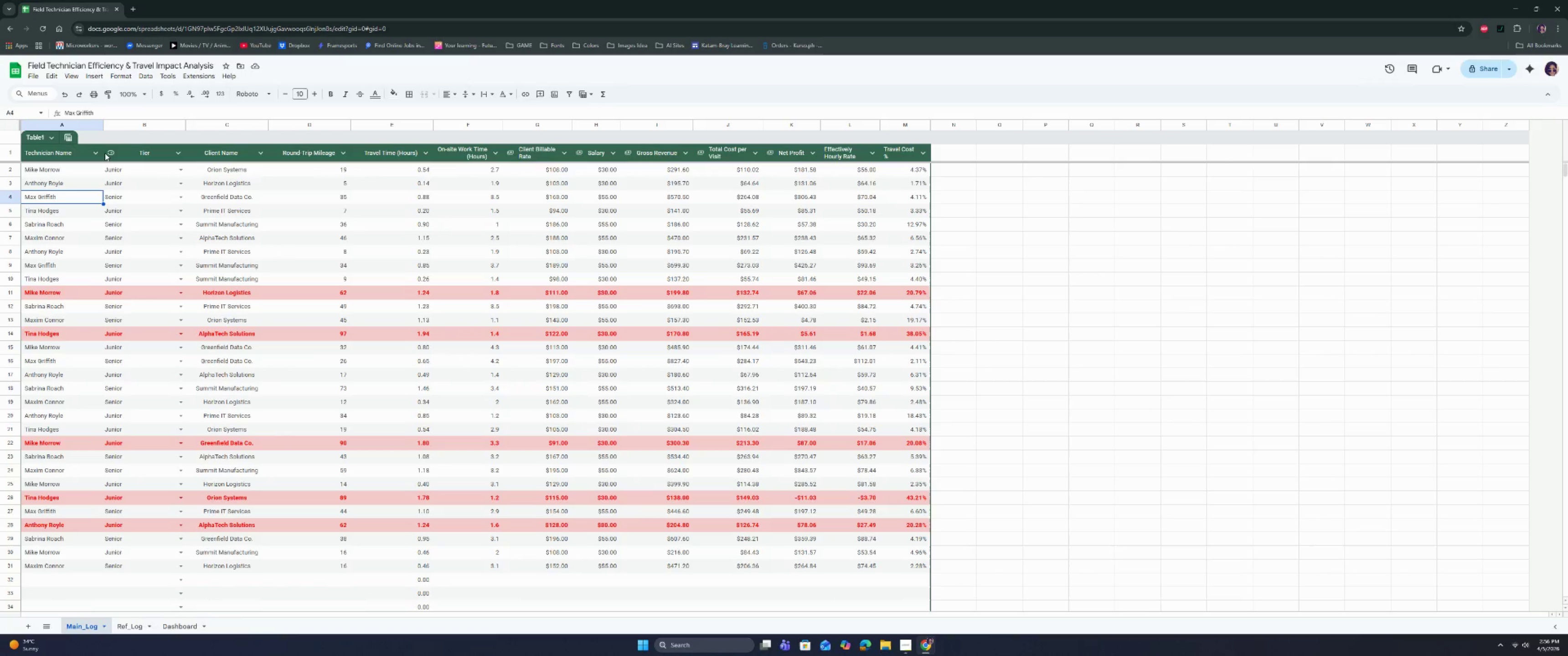 
left_click([112, 136])
 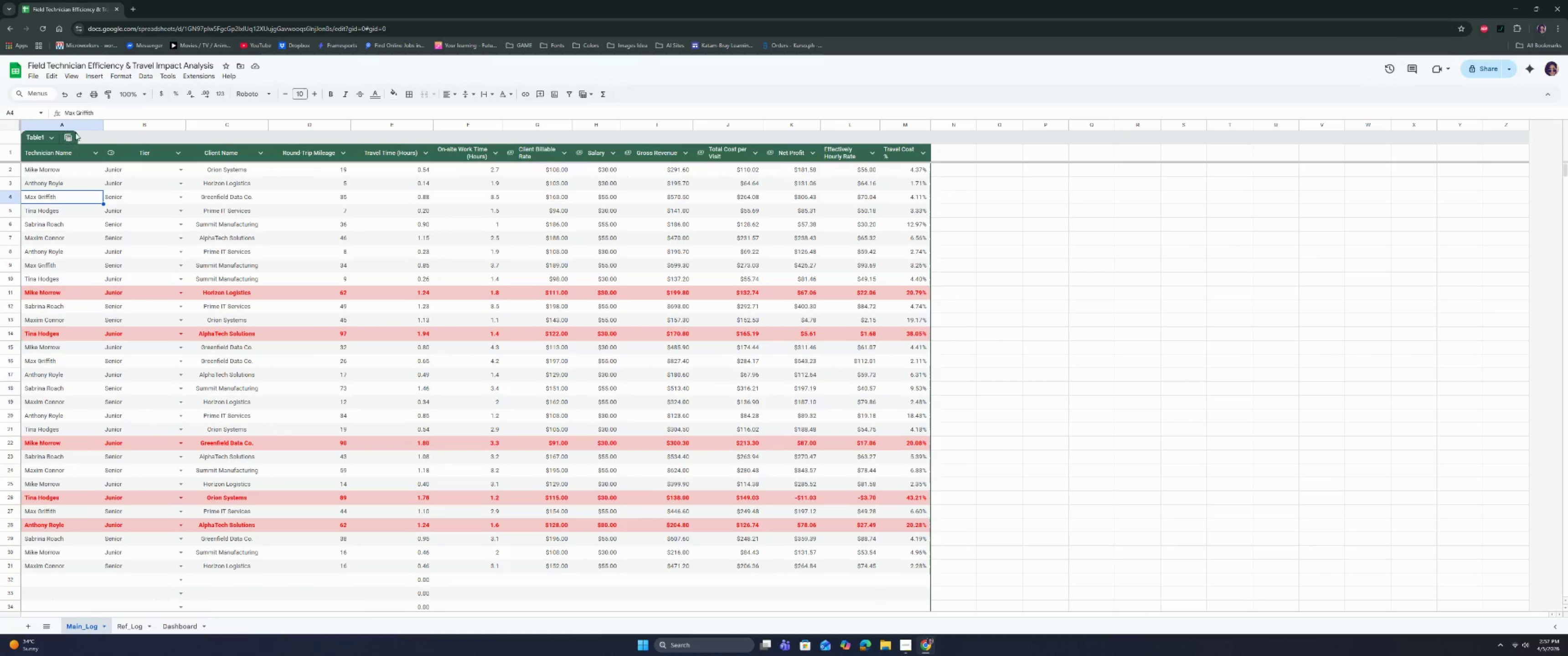 
double_click([66, 138])
 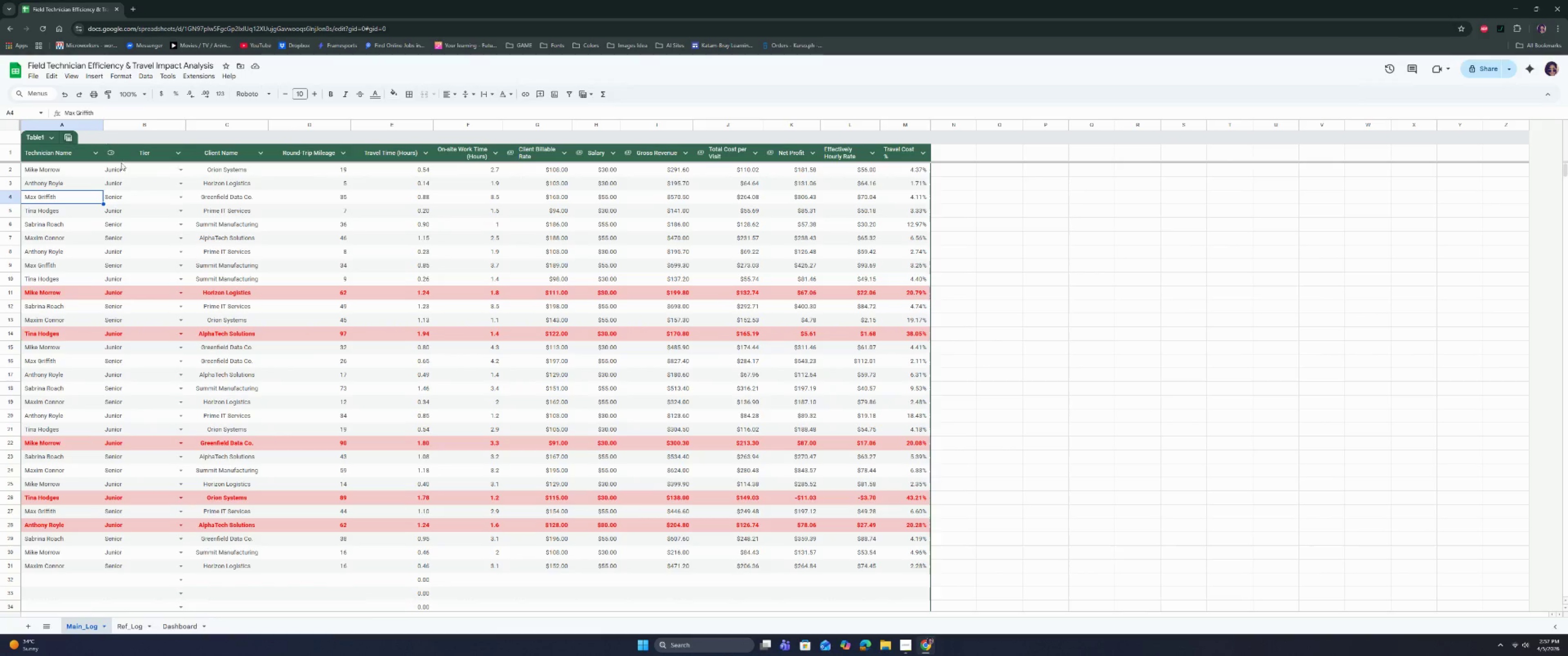 
left_click([116, 167])
 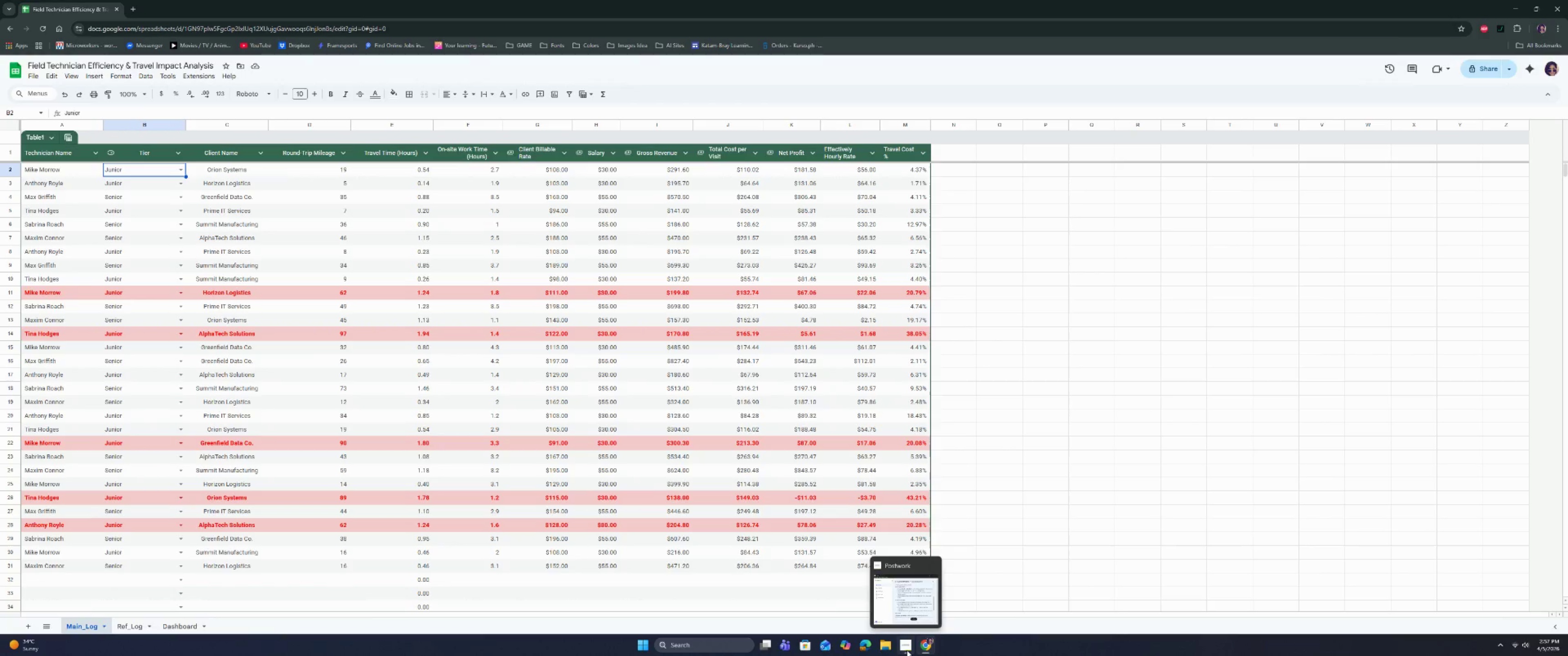 
left_click([920, 647])
 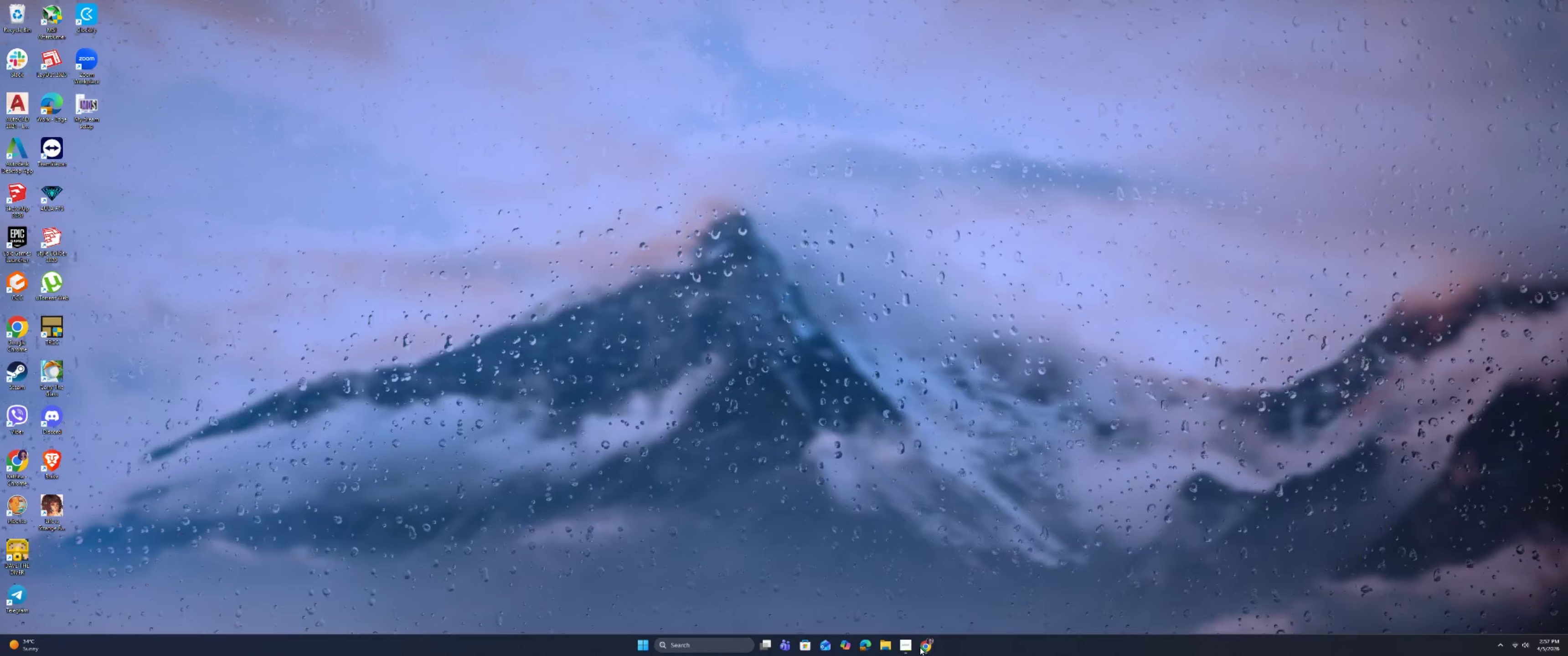 
left_click([920, 647])
 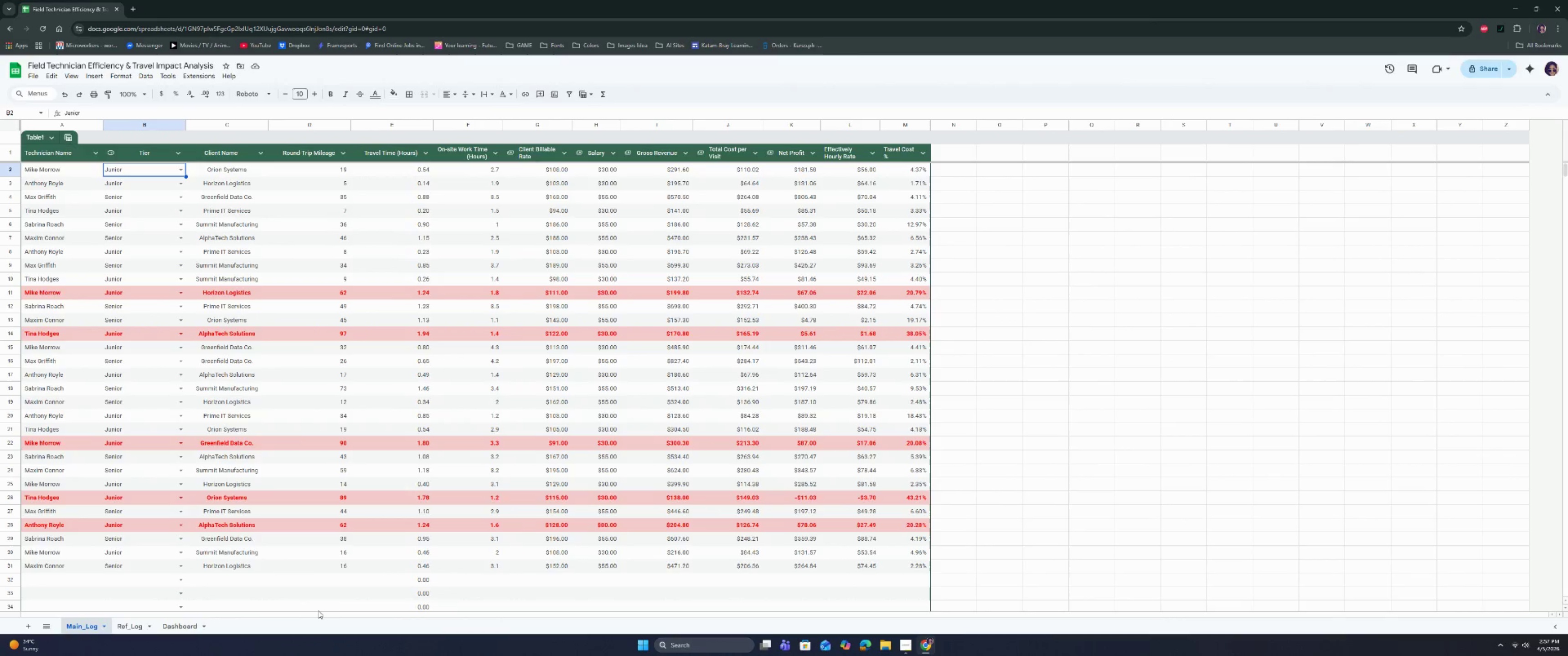 
left_click([174, 624])
 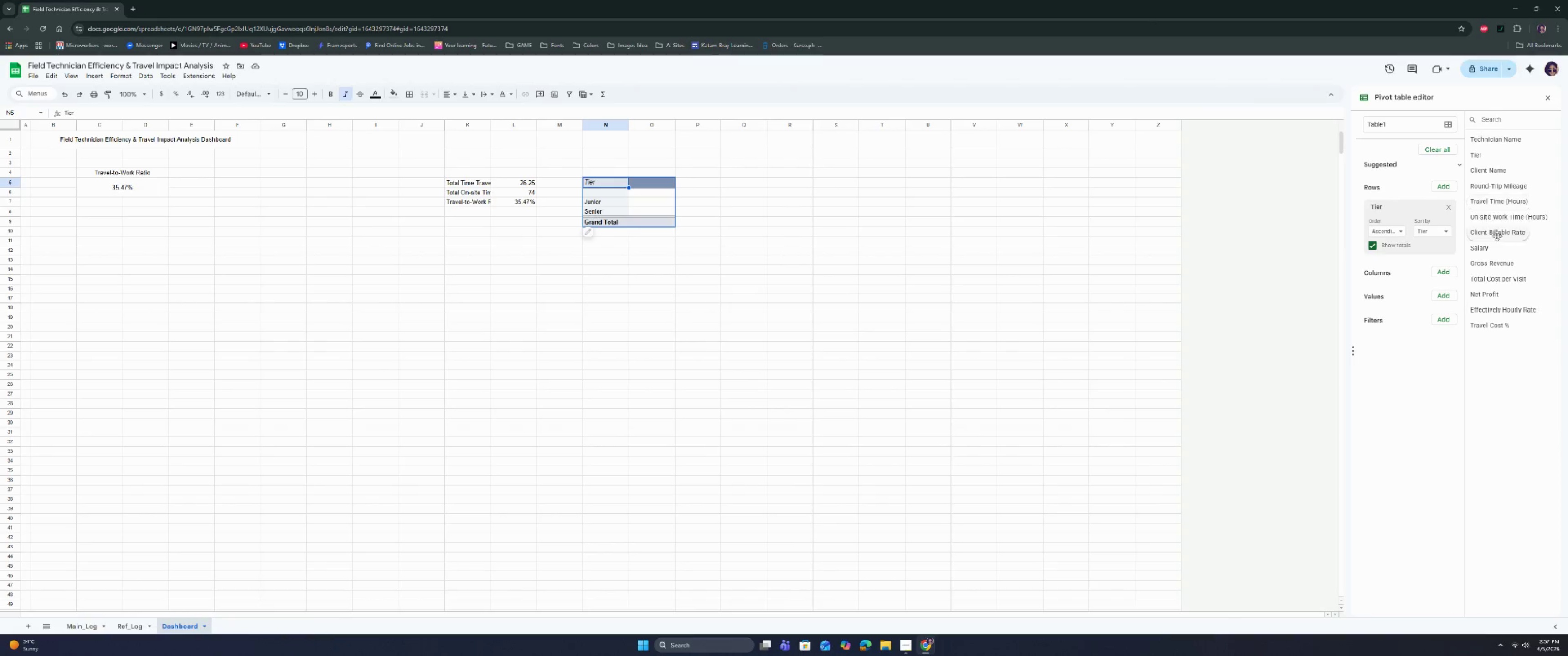 
left_click_drag(start_coordinate=[1508, 310], to_coordinate=[1390, 320])
 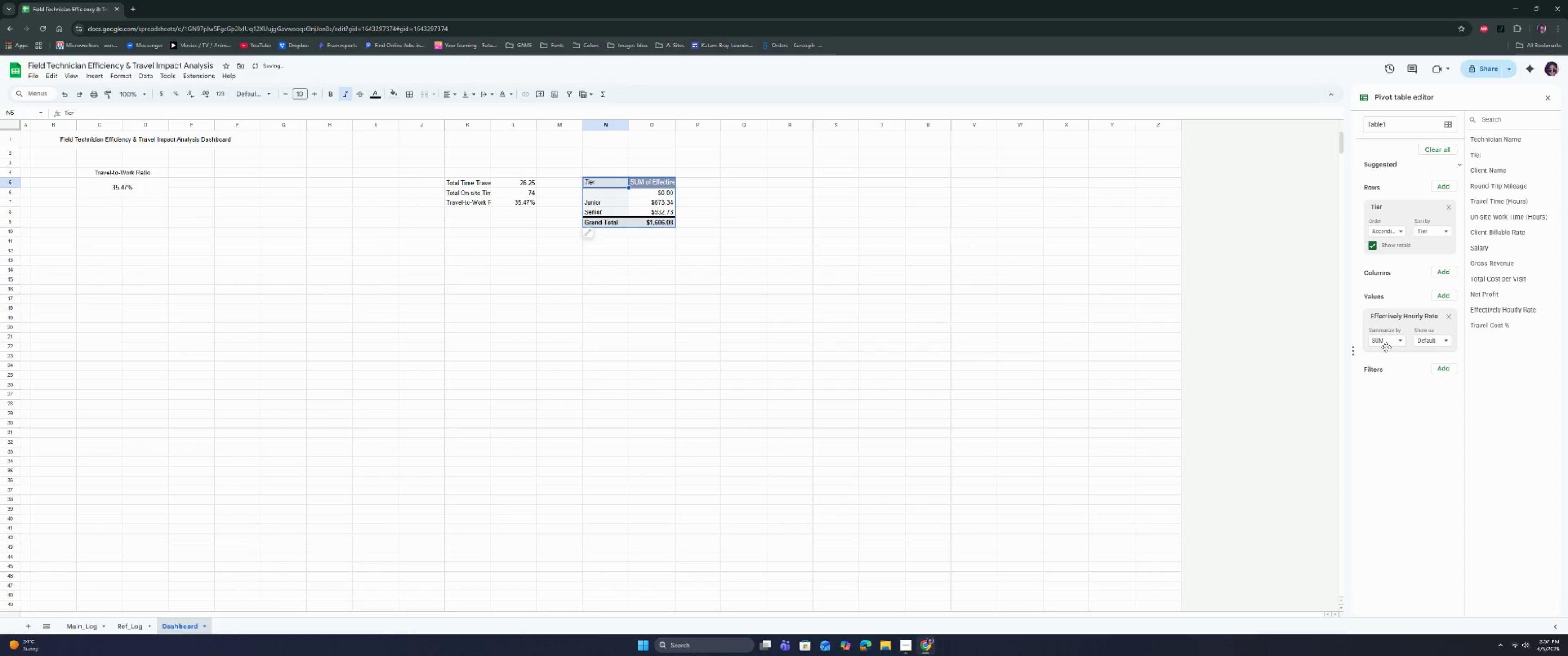 
left_click([1387, 344])
 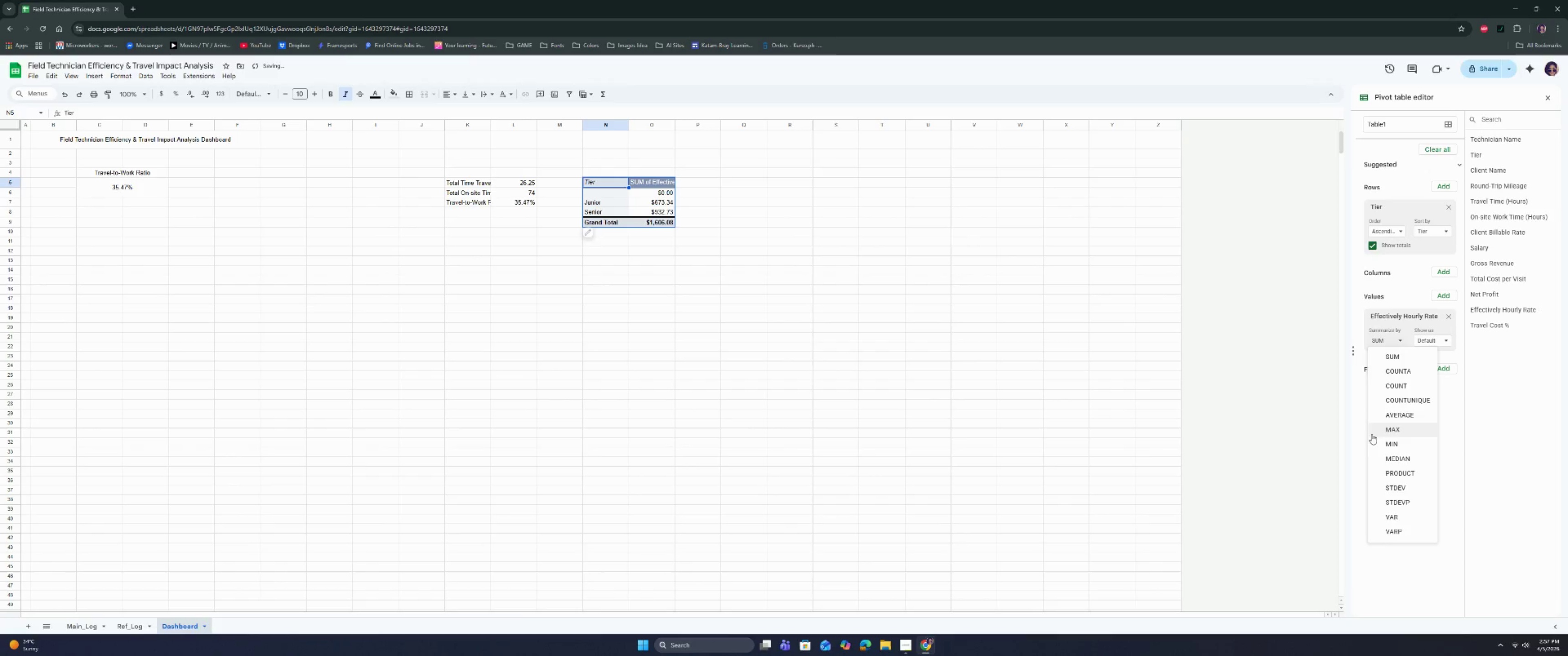 
left_click([1389, 419])
 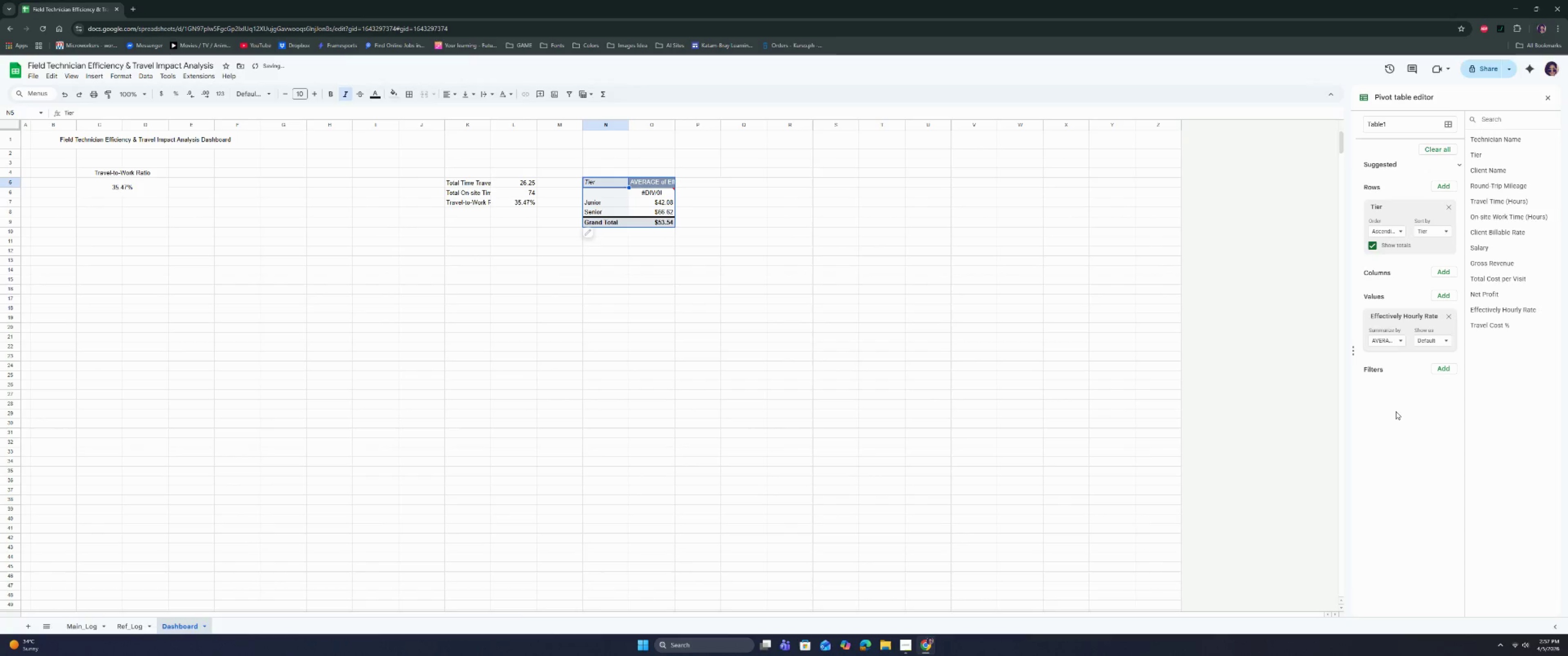 
left_click([1396, 411])
 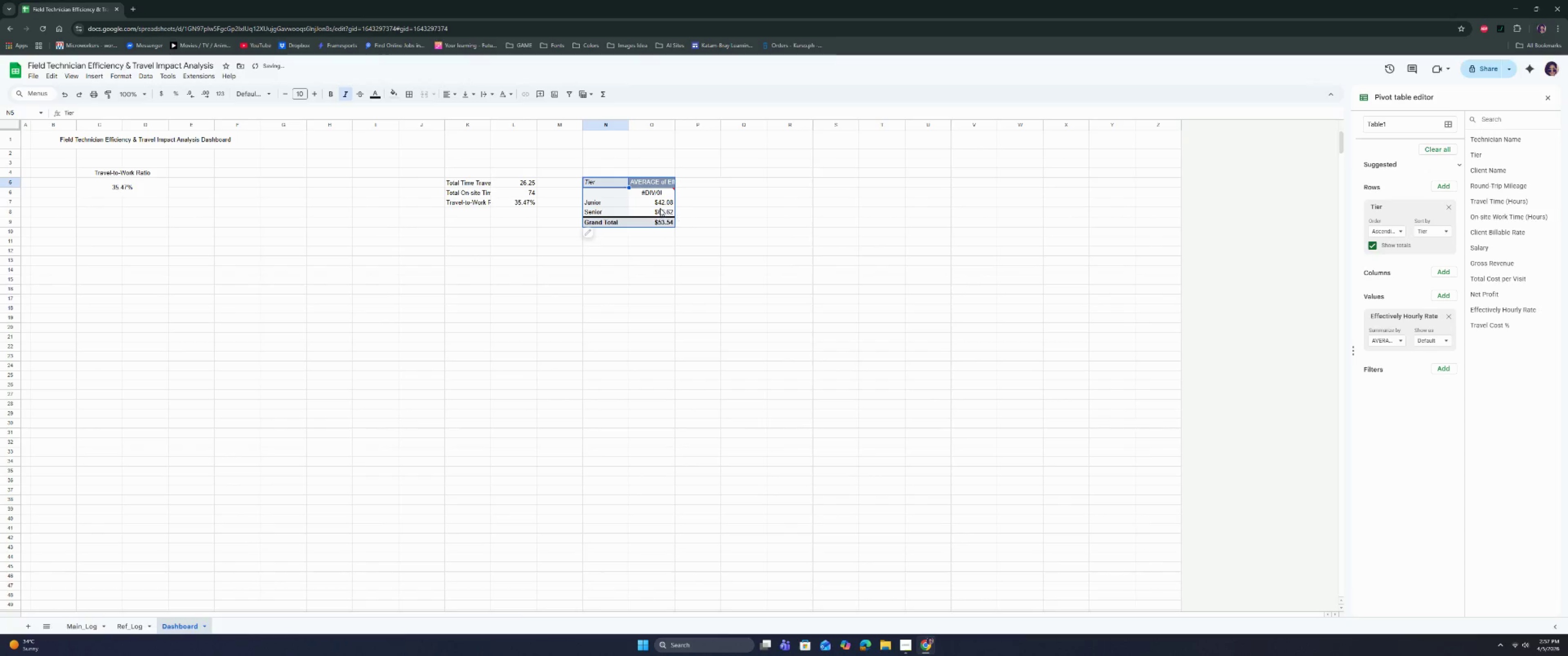 
left_click_drag(start_coordinate=[612, 202], to_coordinate=[634, 221])
 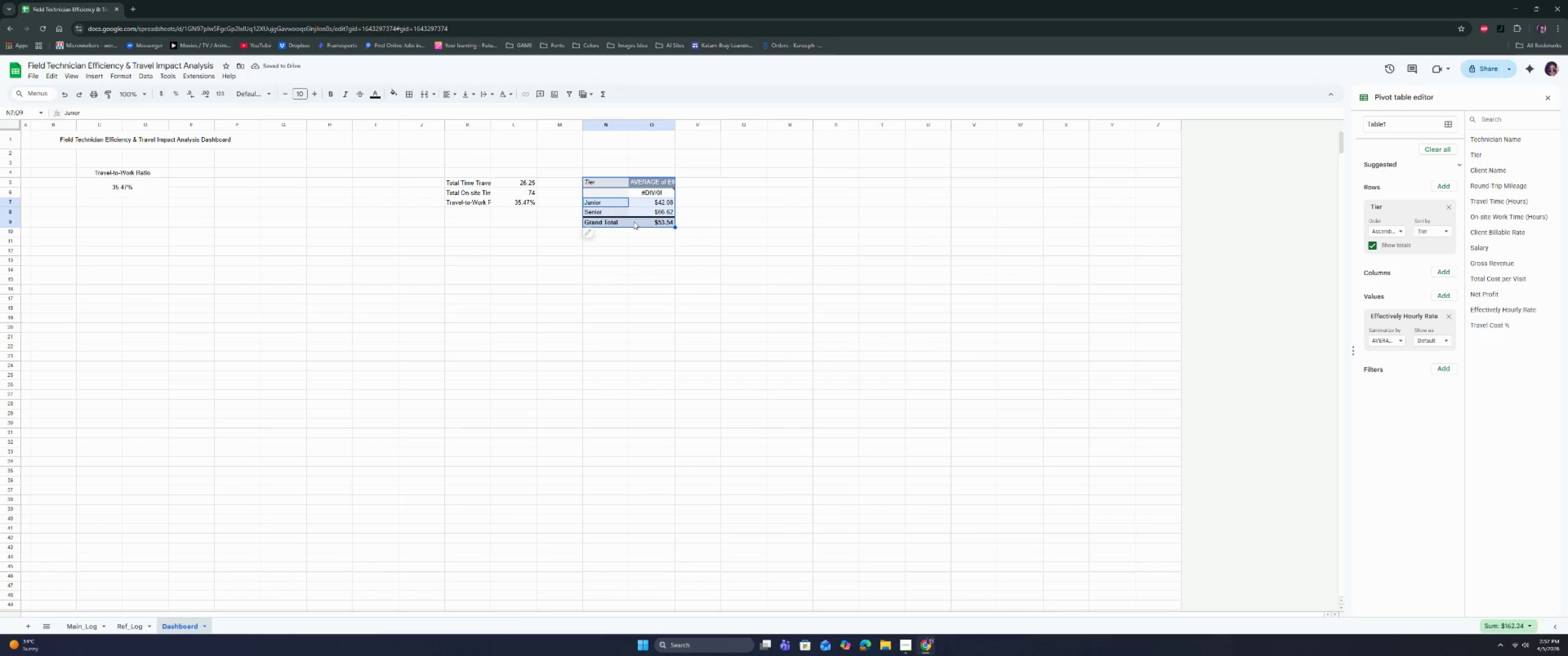 
key(Control+C)
 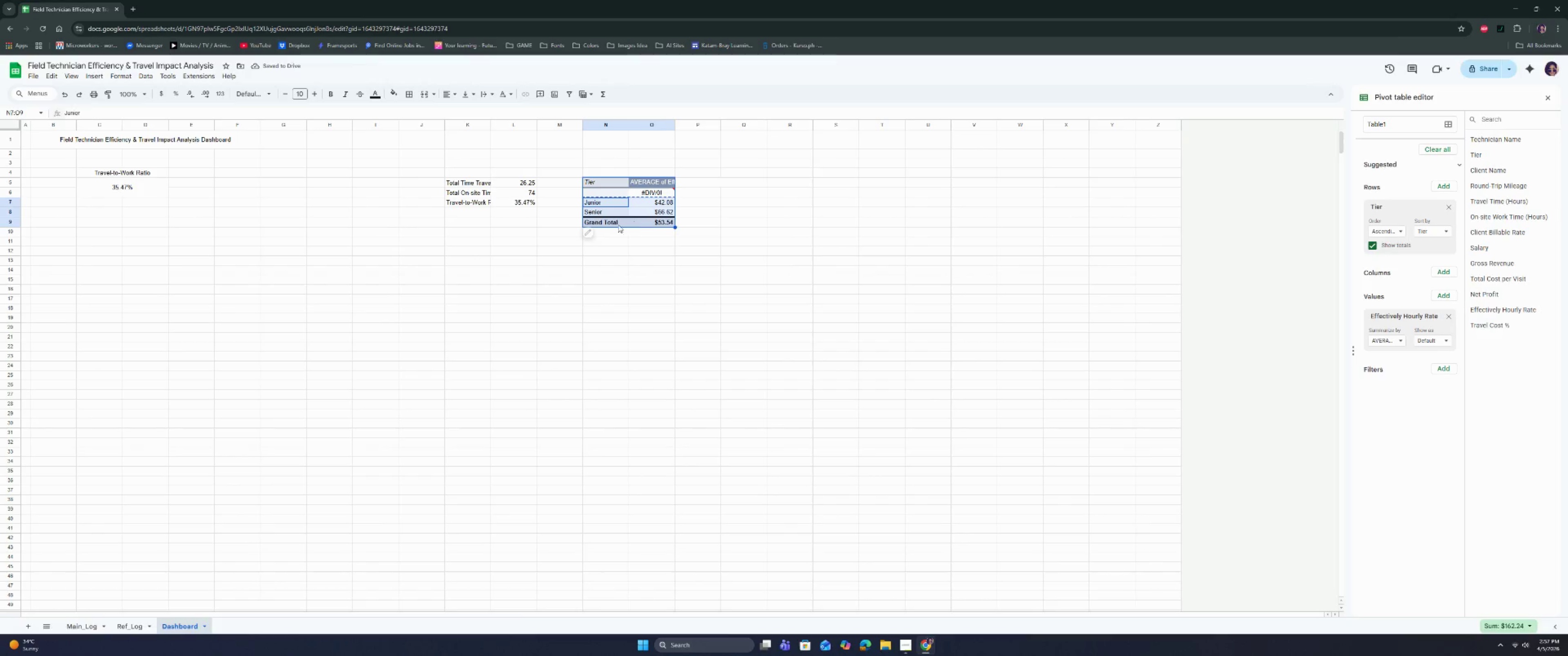 
key(Control+C)
 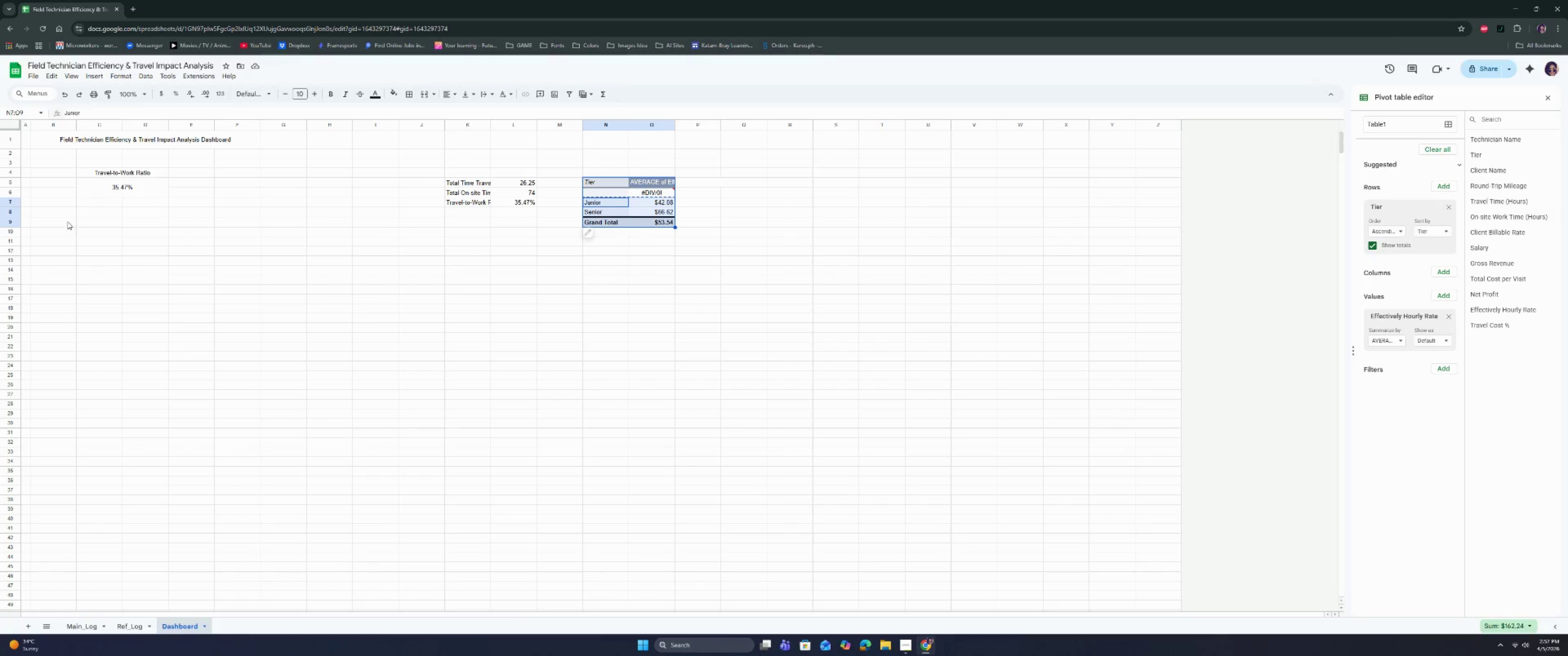 
left_click([57, 217])
 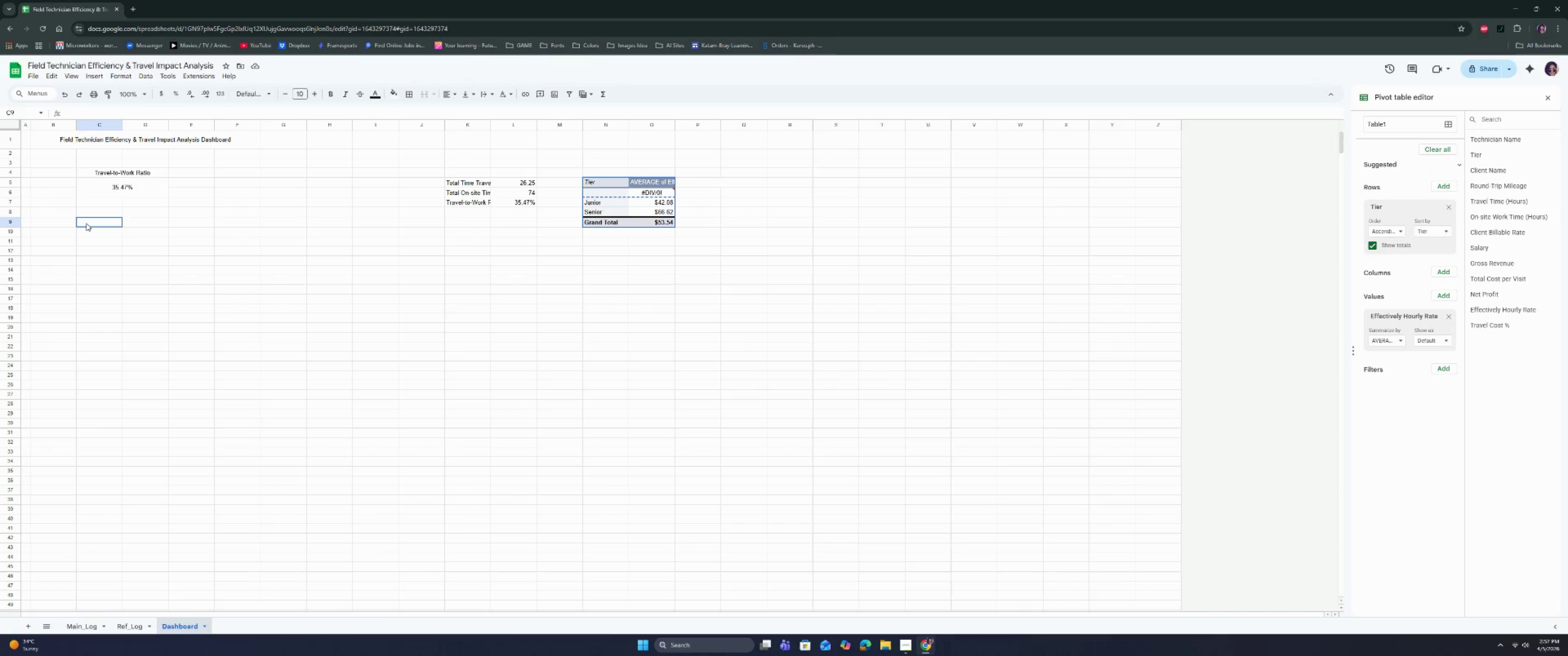 
key(Control+V)
 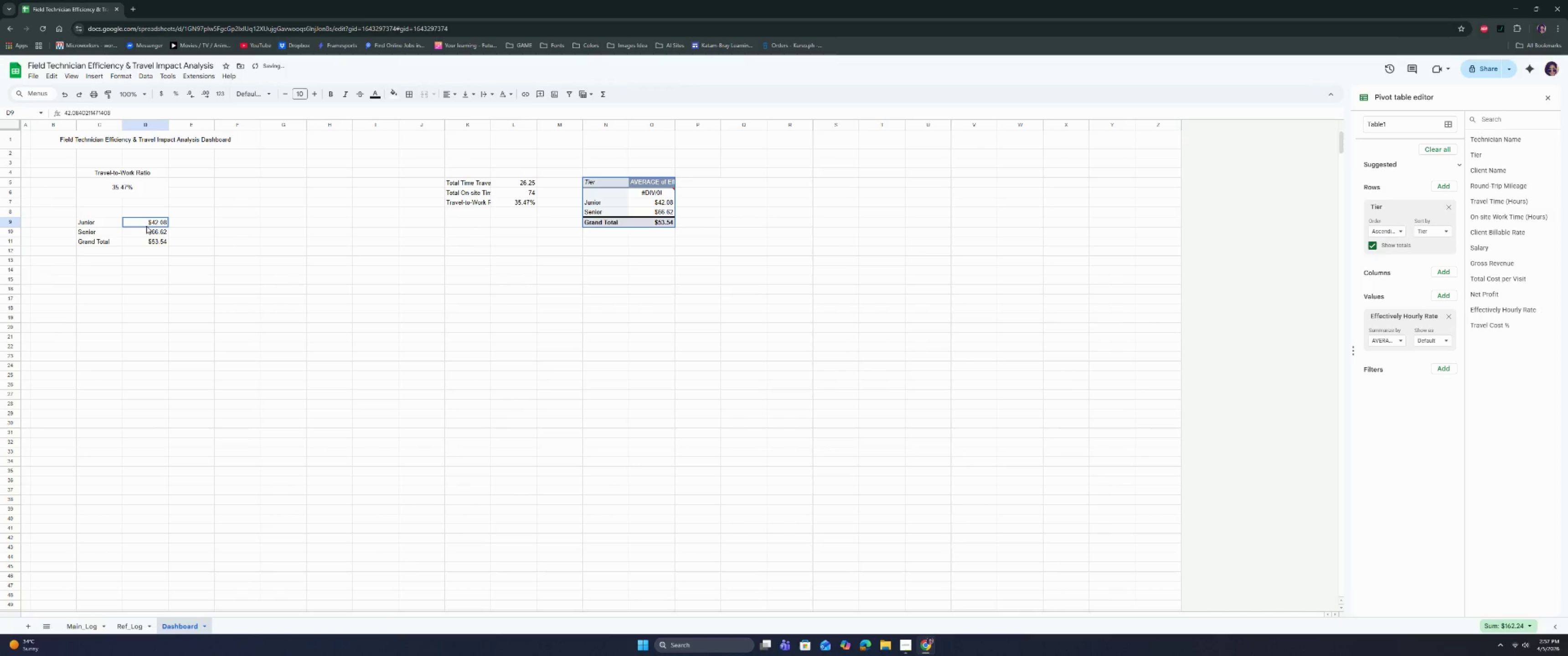 
double_click([148, 246])
 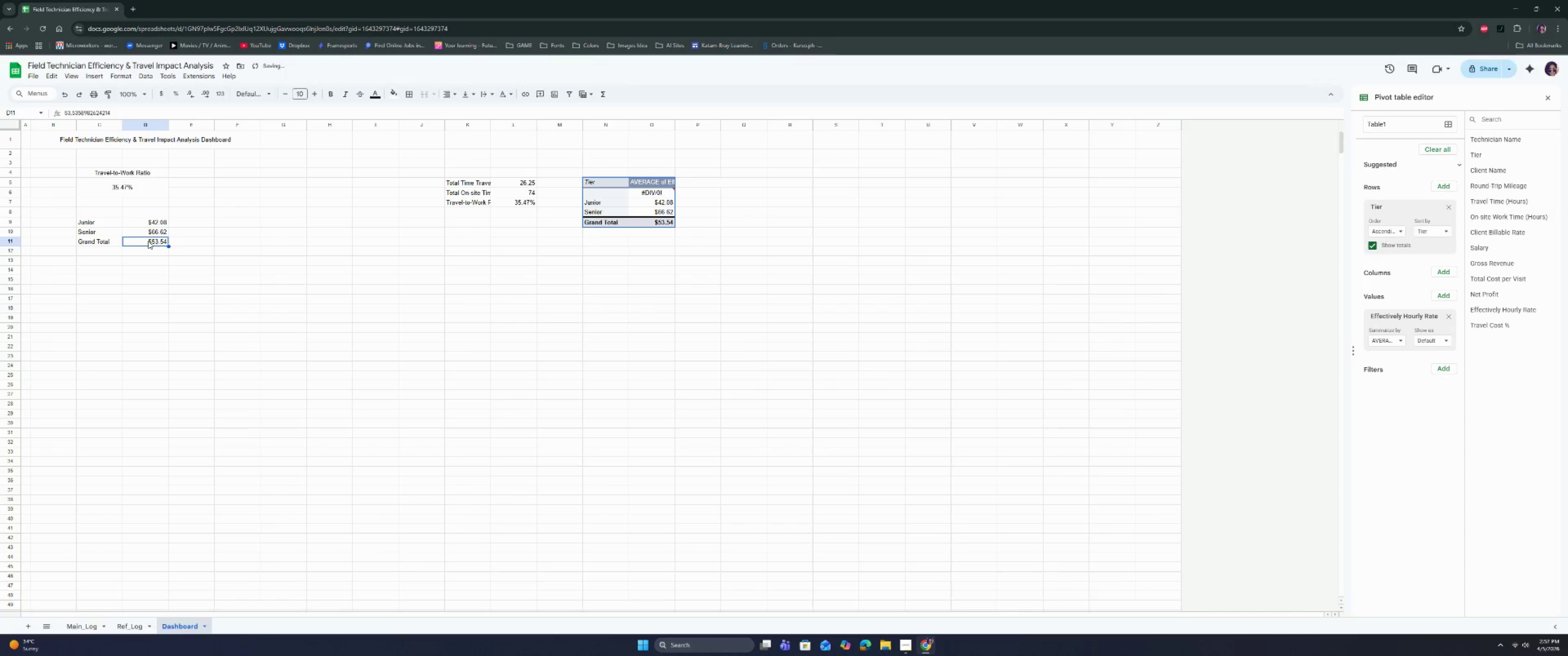 
left_click([148, 222])
 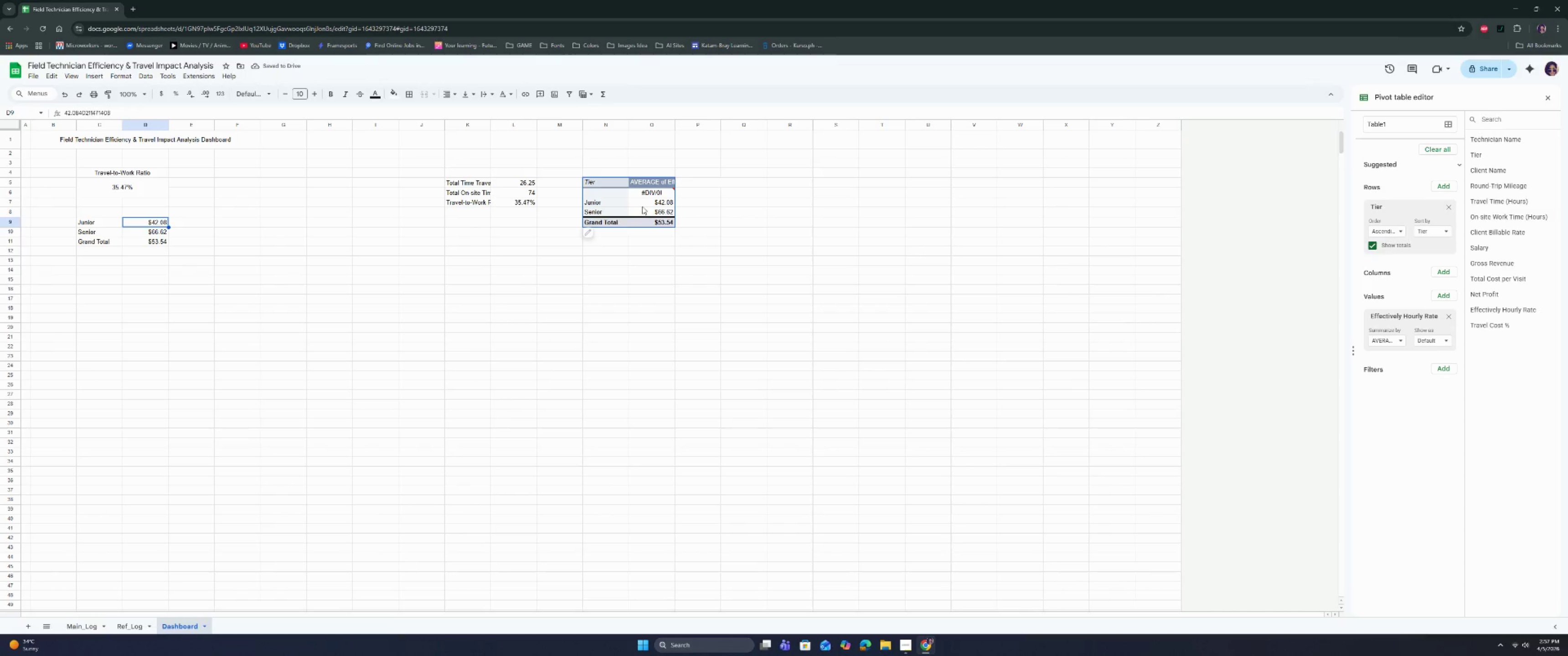 
double_click([646, 235])
 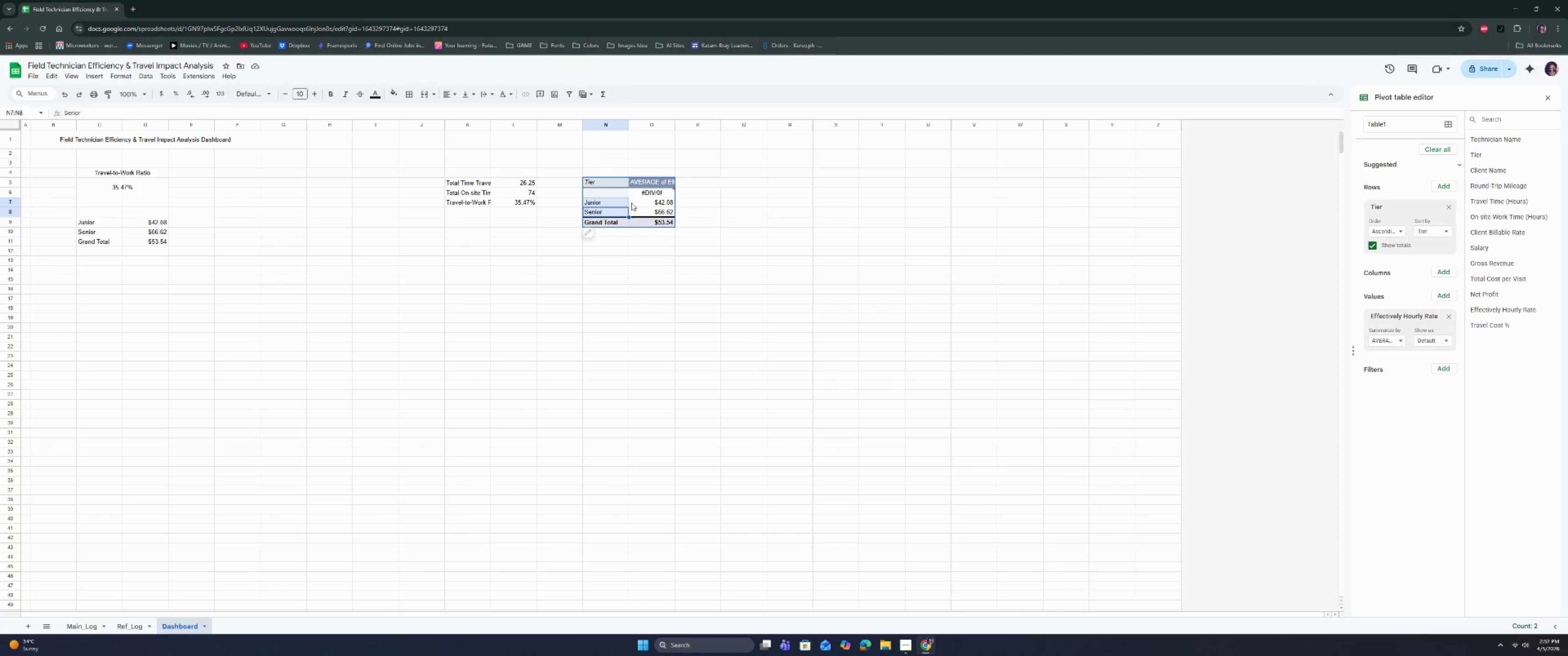 
left_click([656, 209])
 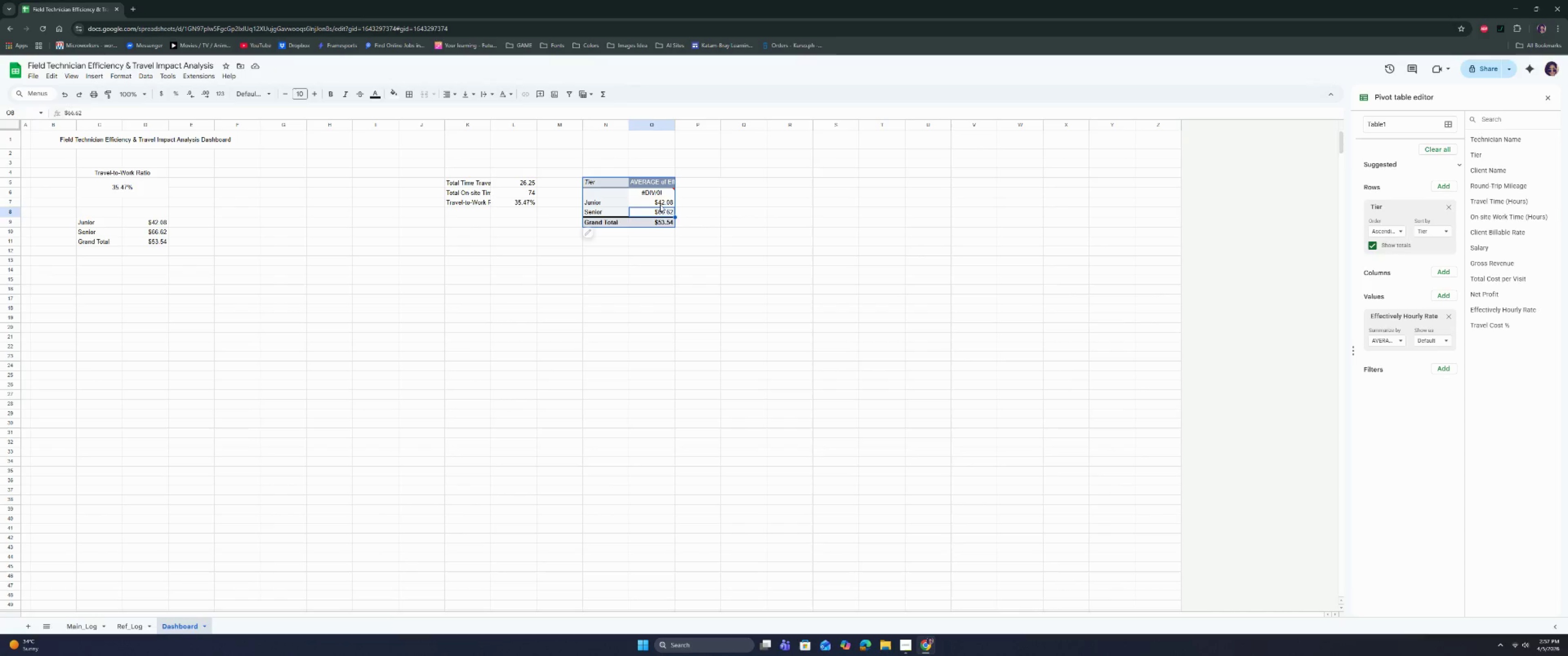 
left_click([661, 200])
 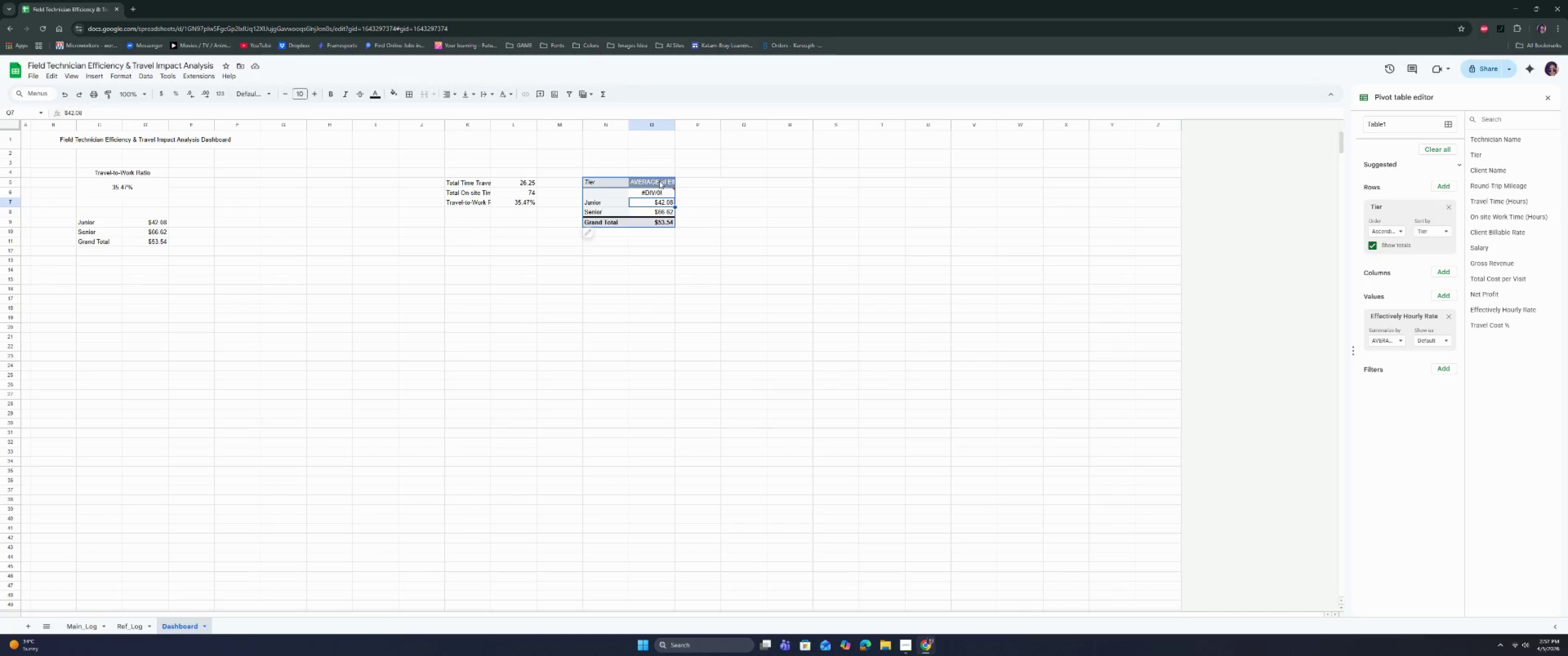 
double_click([659, 181])
 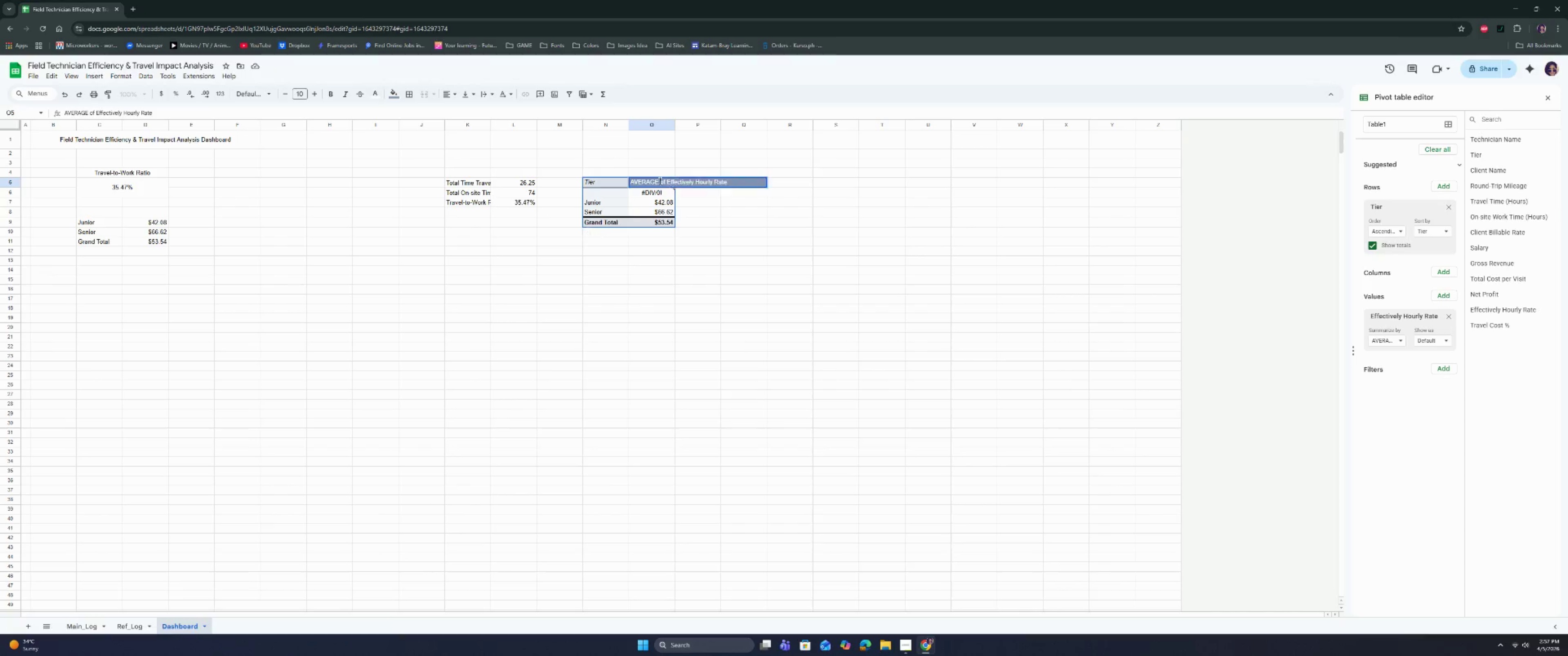 
triple_click([659, 181])
 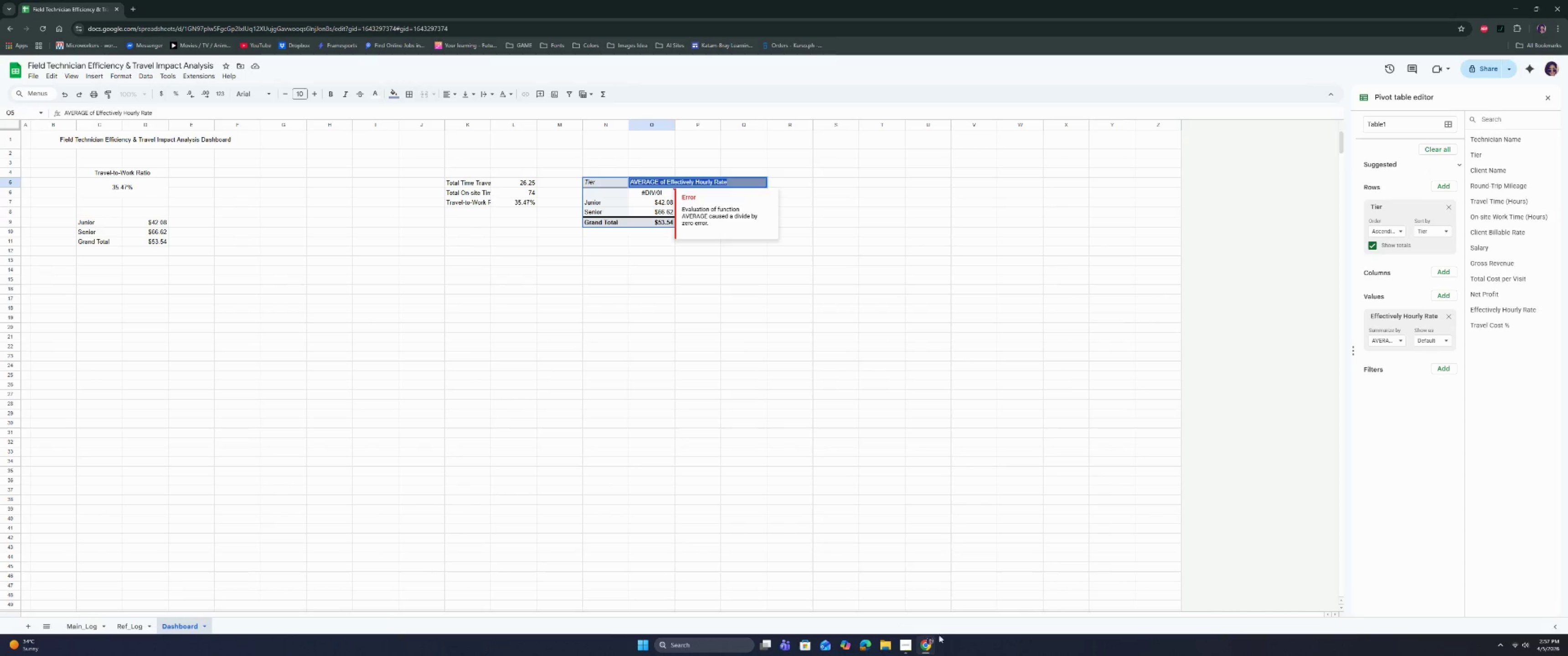 
left_click([911, 642])
 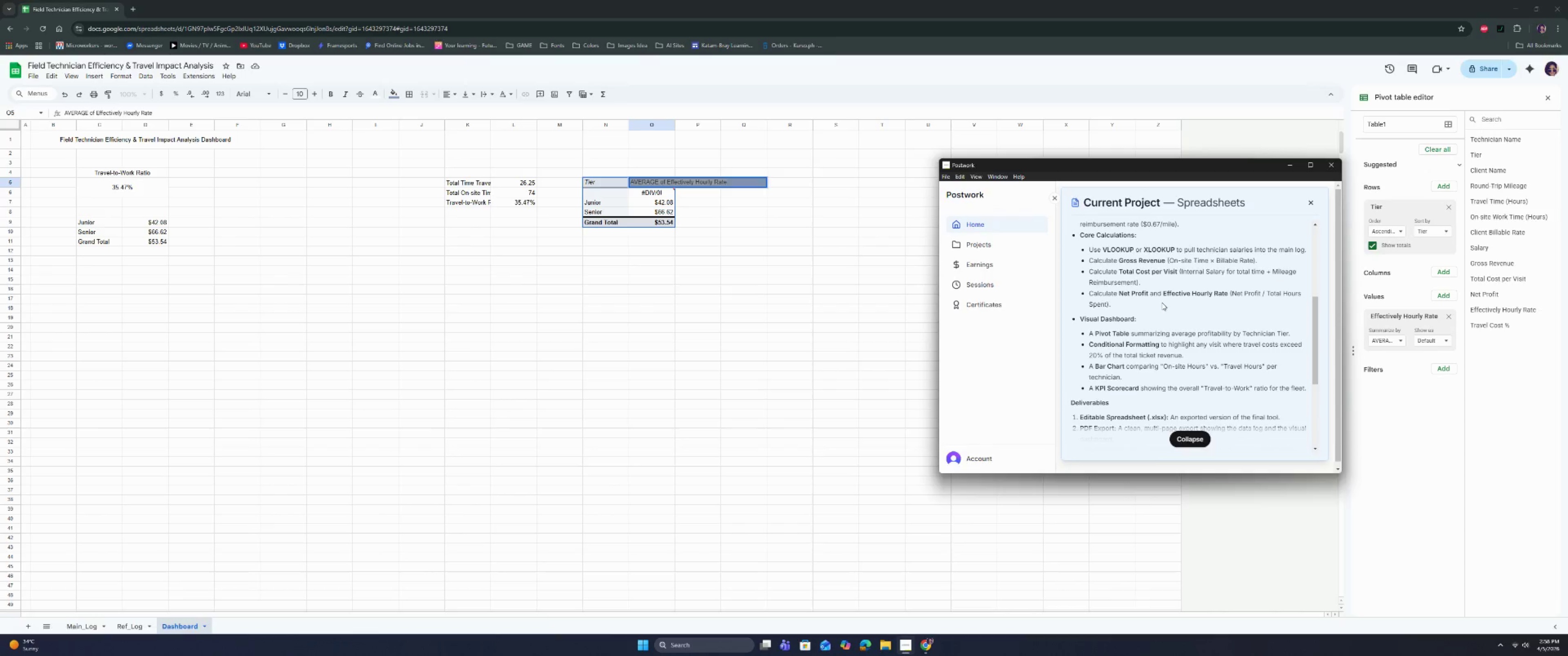 
wait(35.1)
 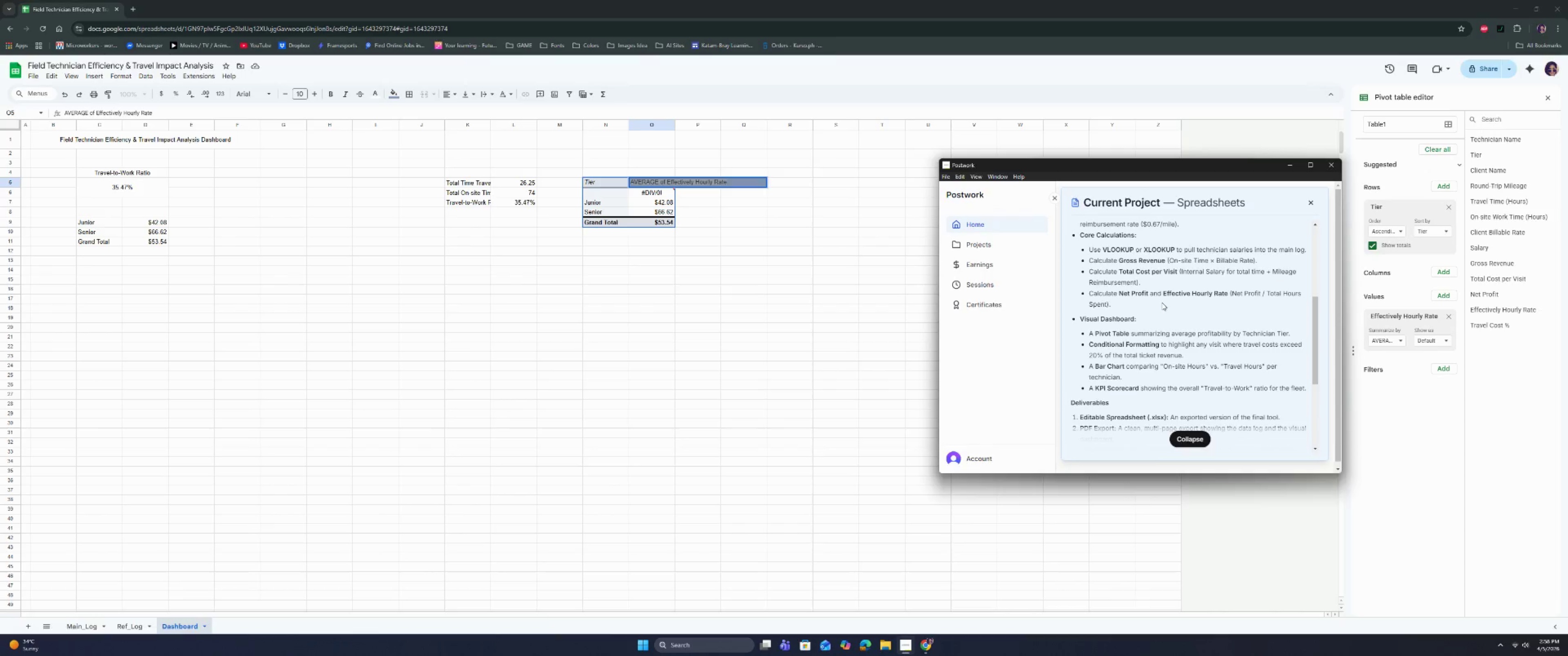 
double_click([655, 201])
 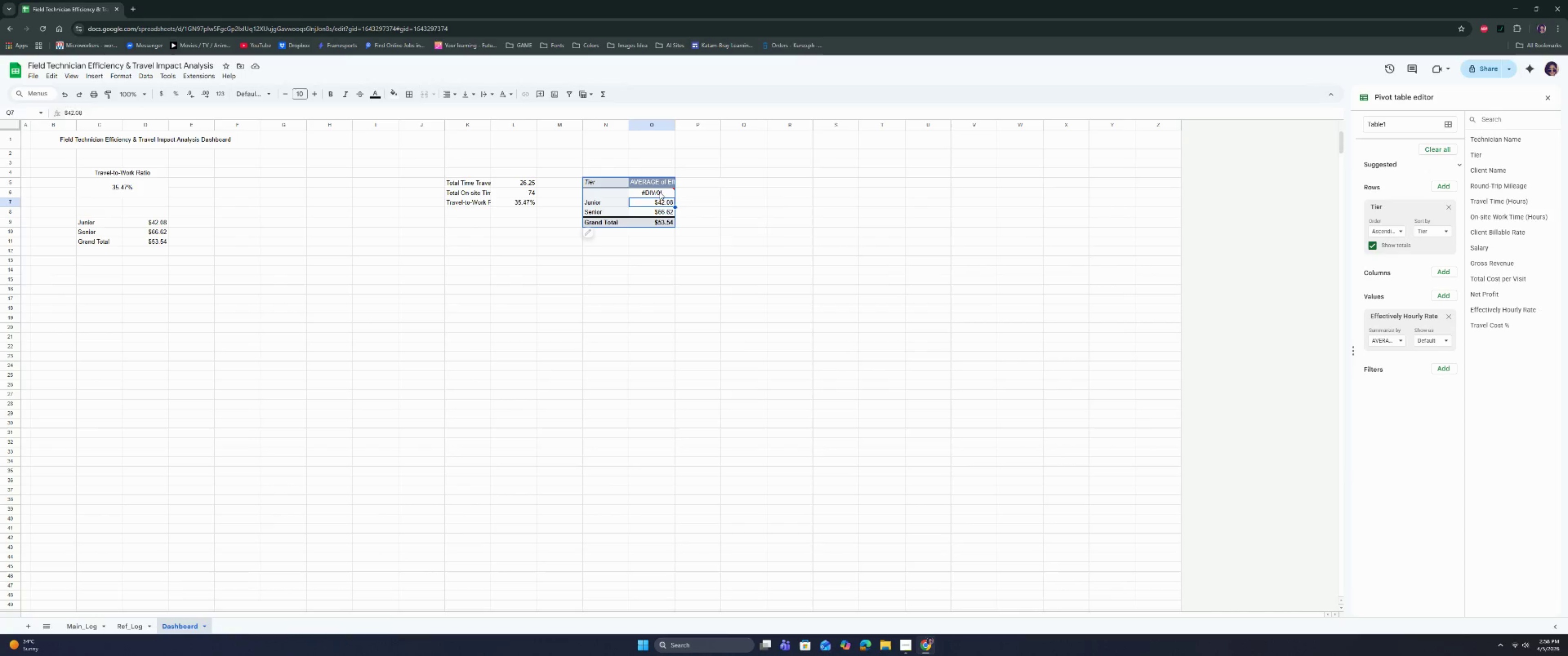 
triple_click([660, 192])
 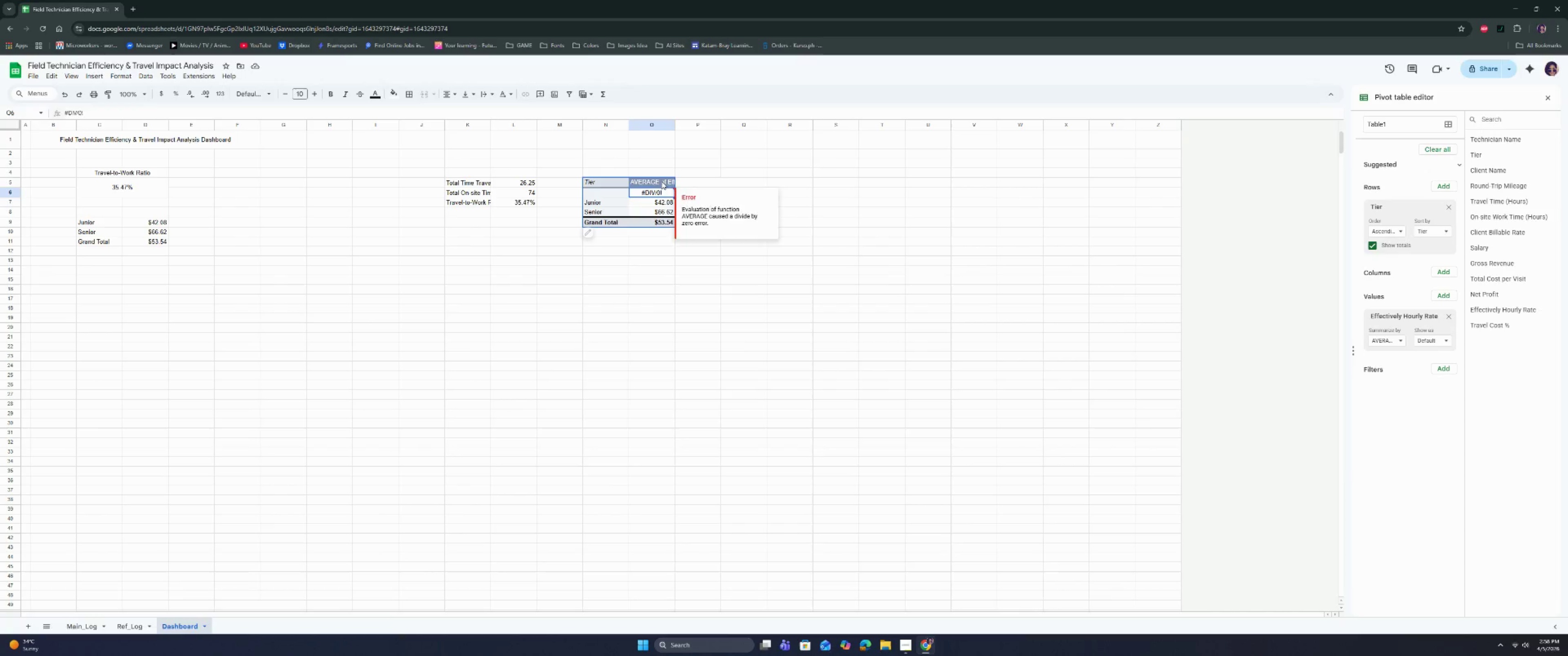 
triple_click([661, 181])
 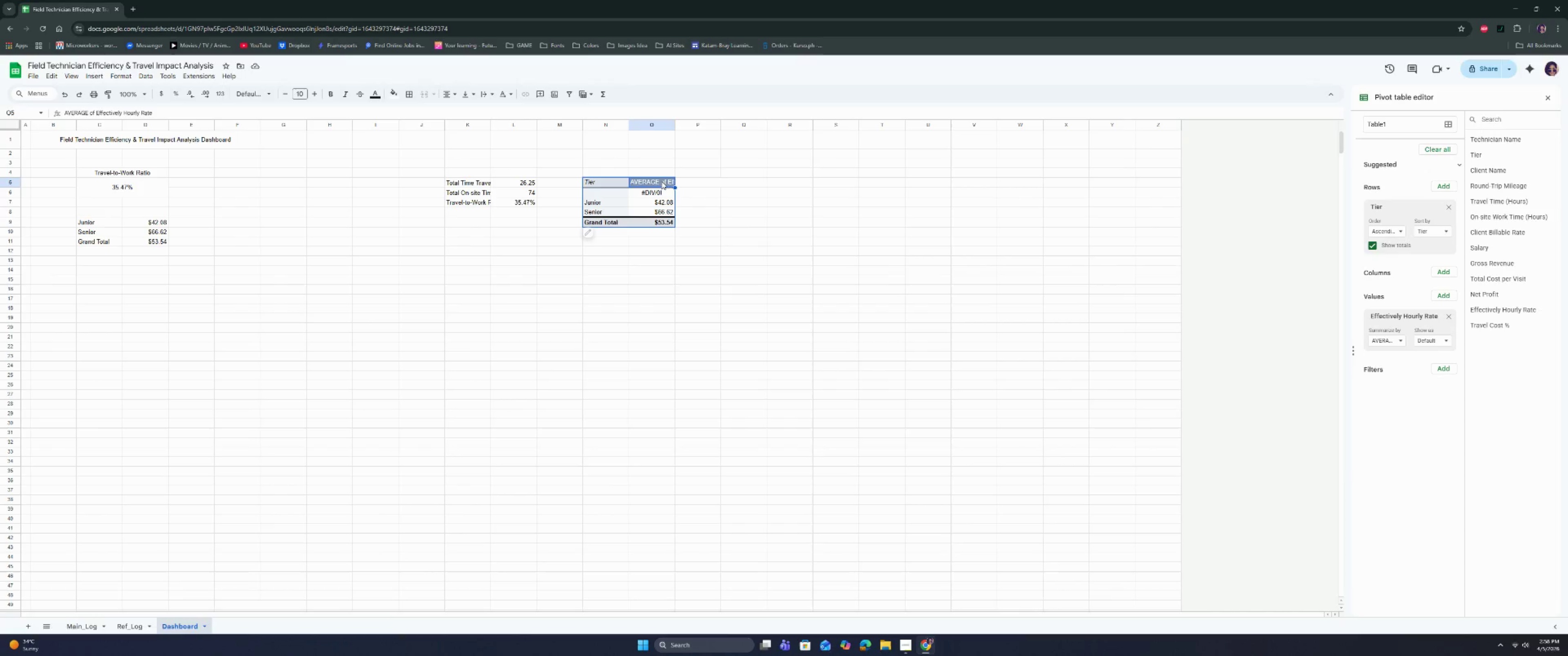 
triple_click([661, 181])
 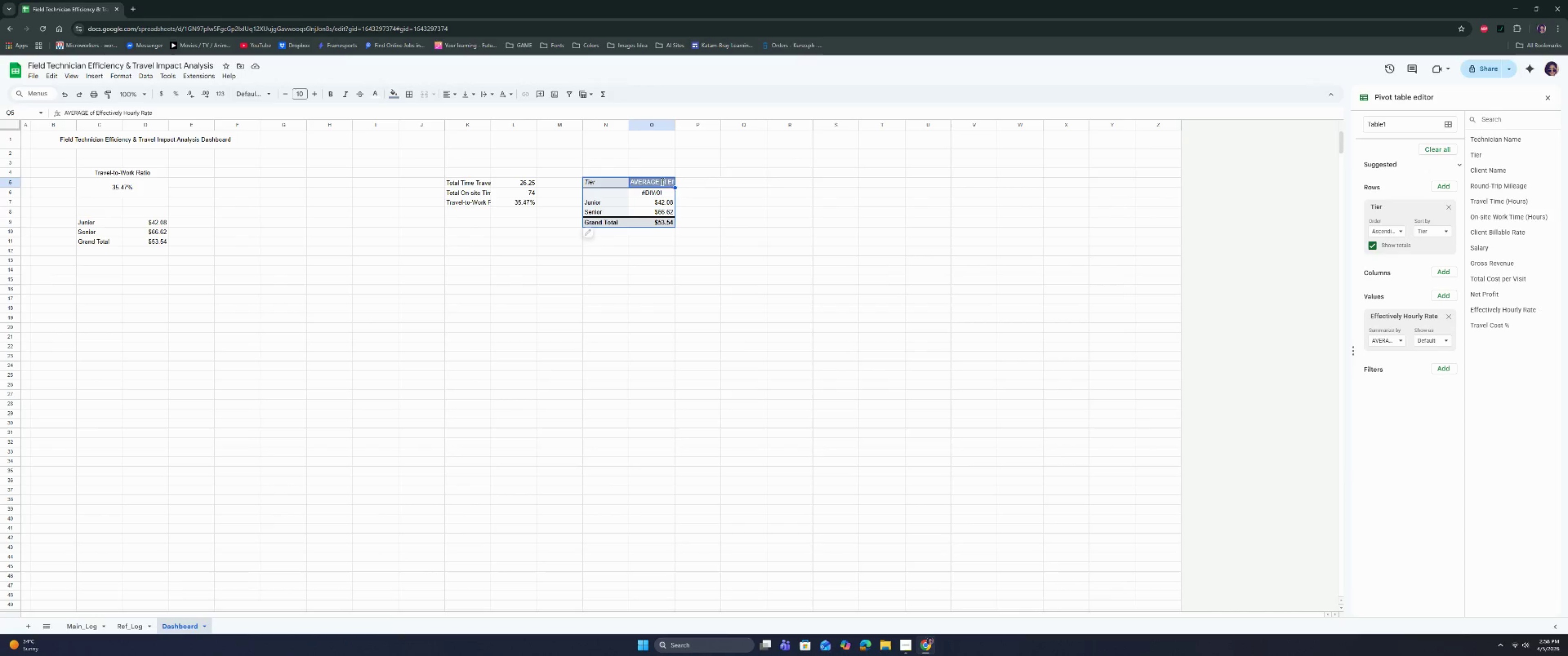 
triple_click([661, 181])
 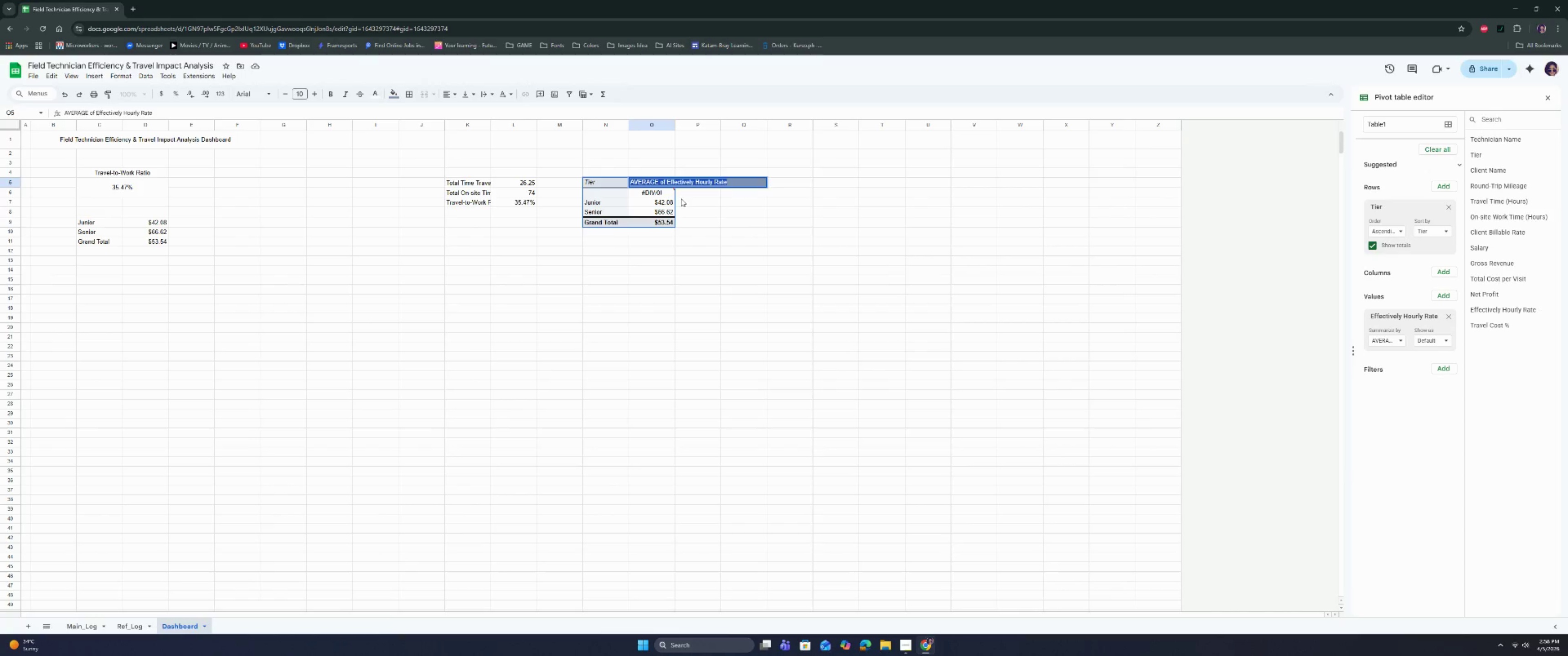 
left_click([670, 183])
 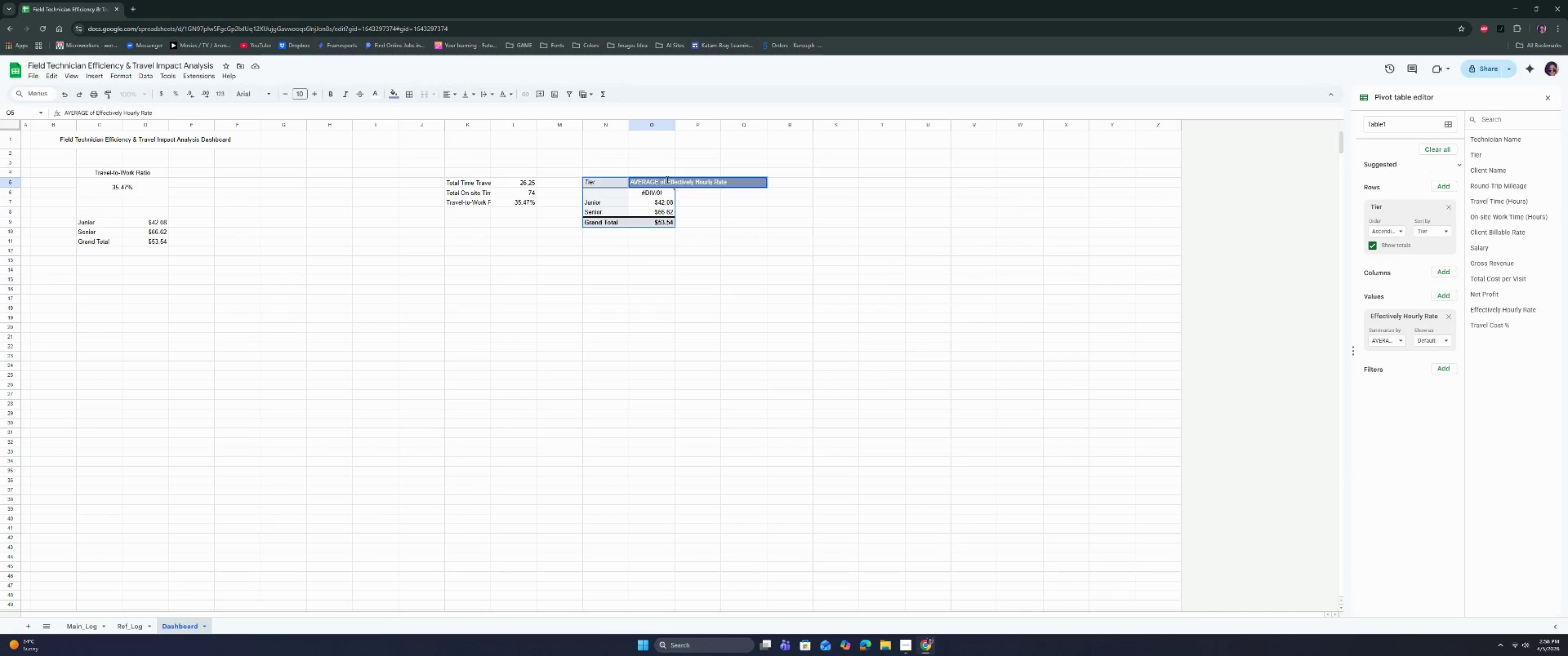 
left_click_drag(start_coordinate=[666, 181], to_coordinate=[609, 183])
 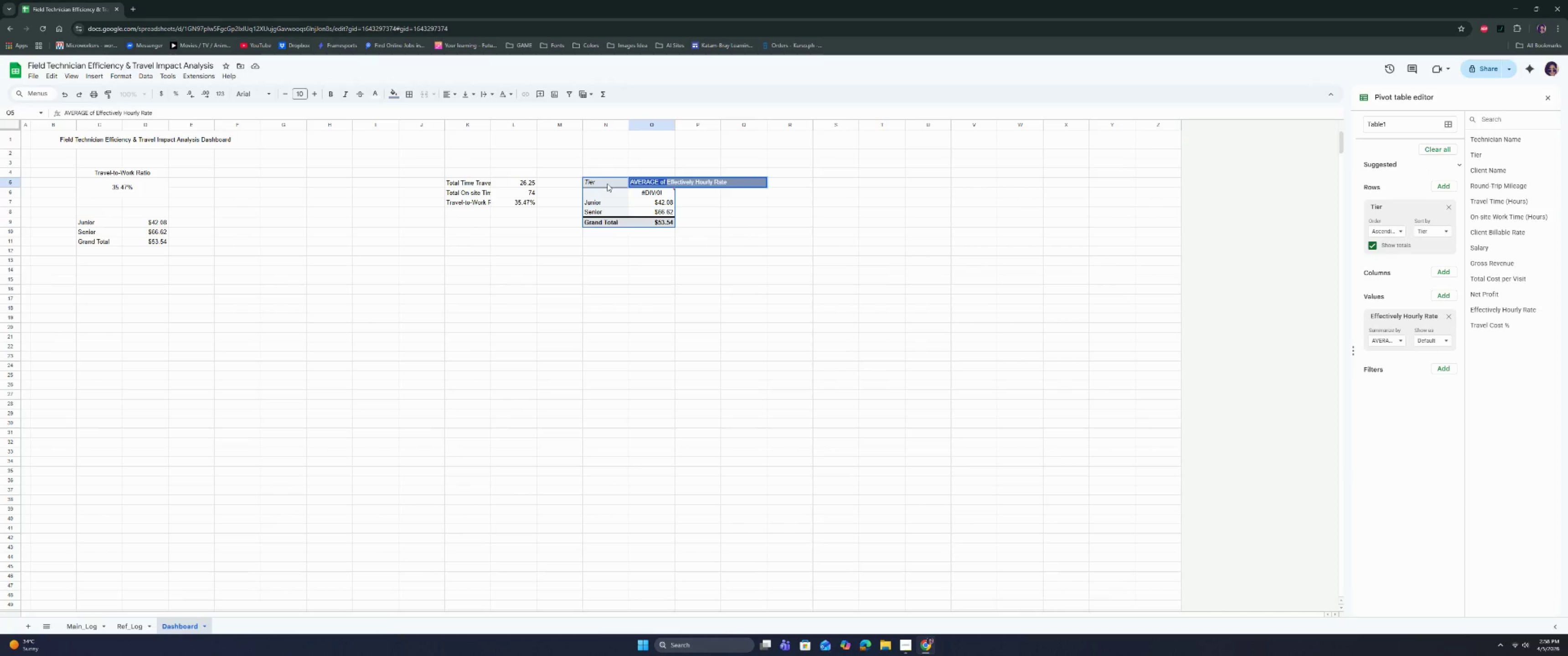 
key(Backspace)
 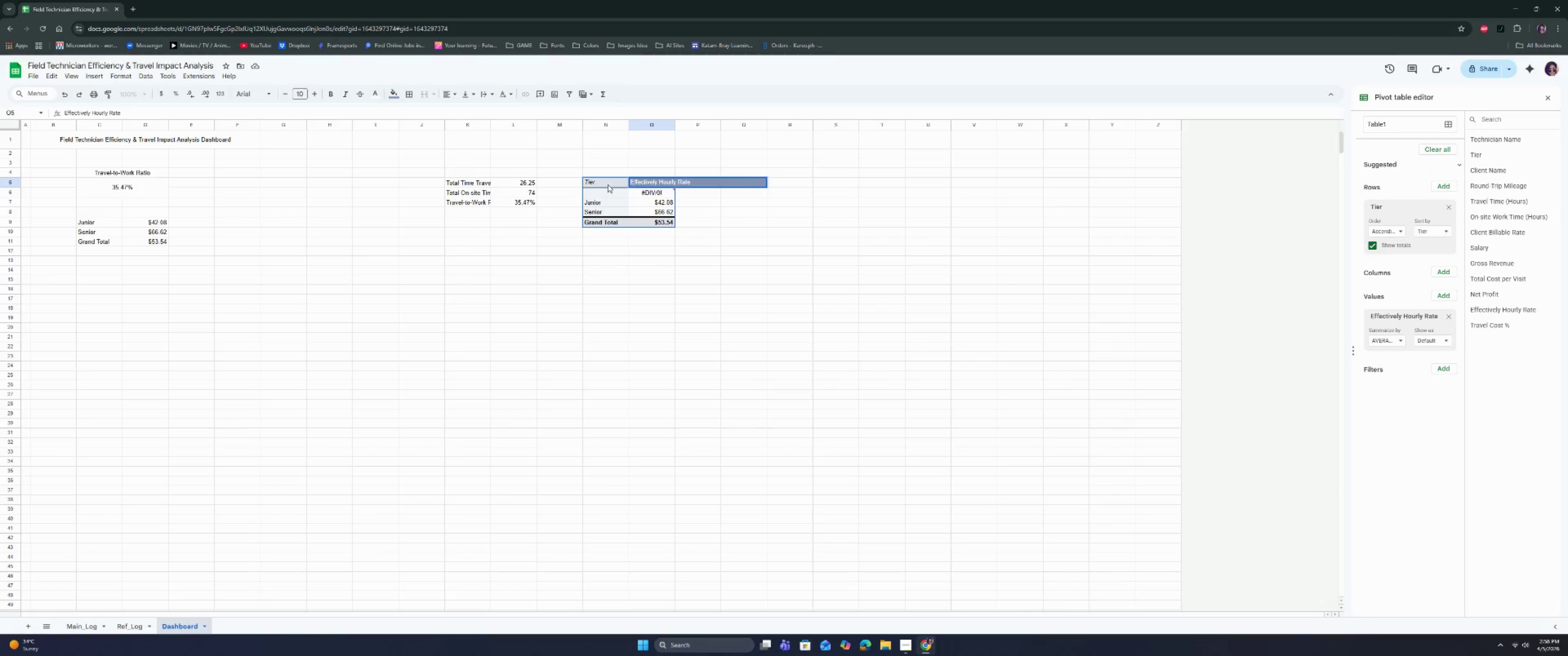 
key(Enter)
 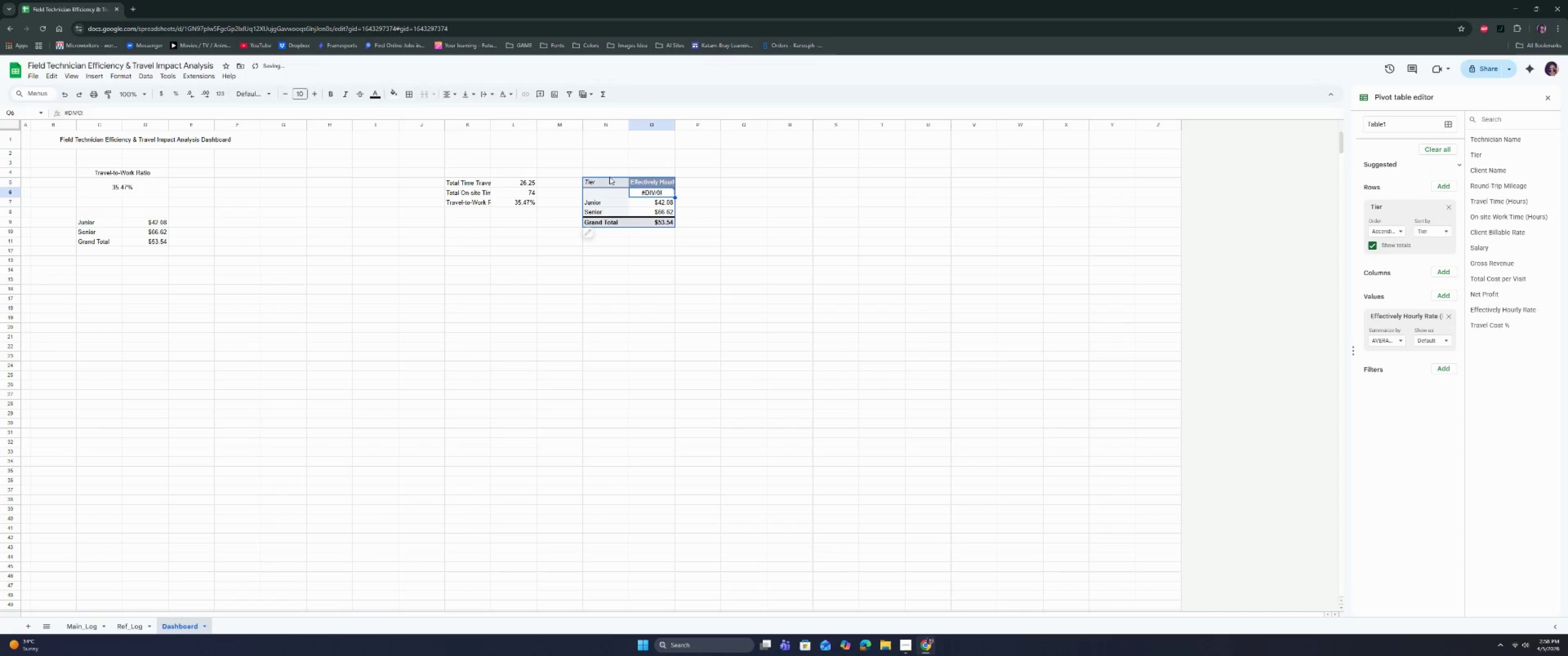 
double_click([604, 183])
 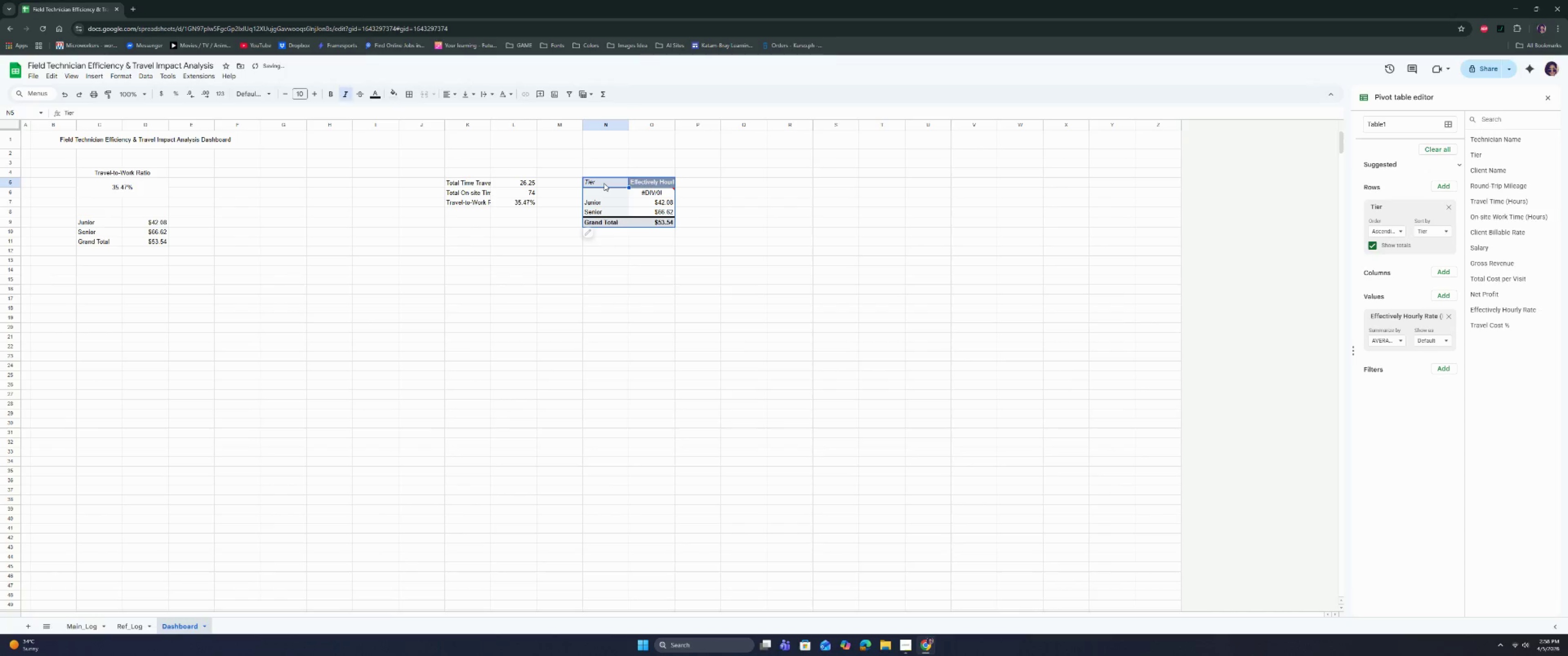 
triple_click([604, 183])
 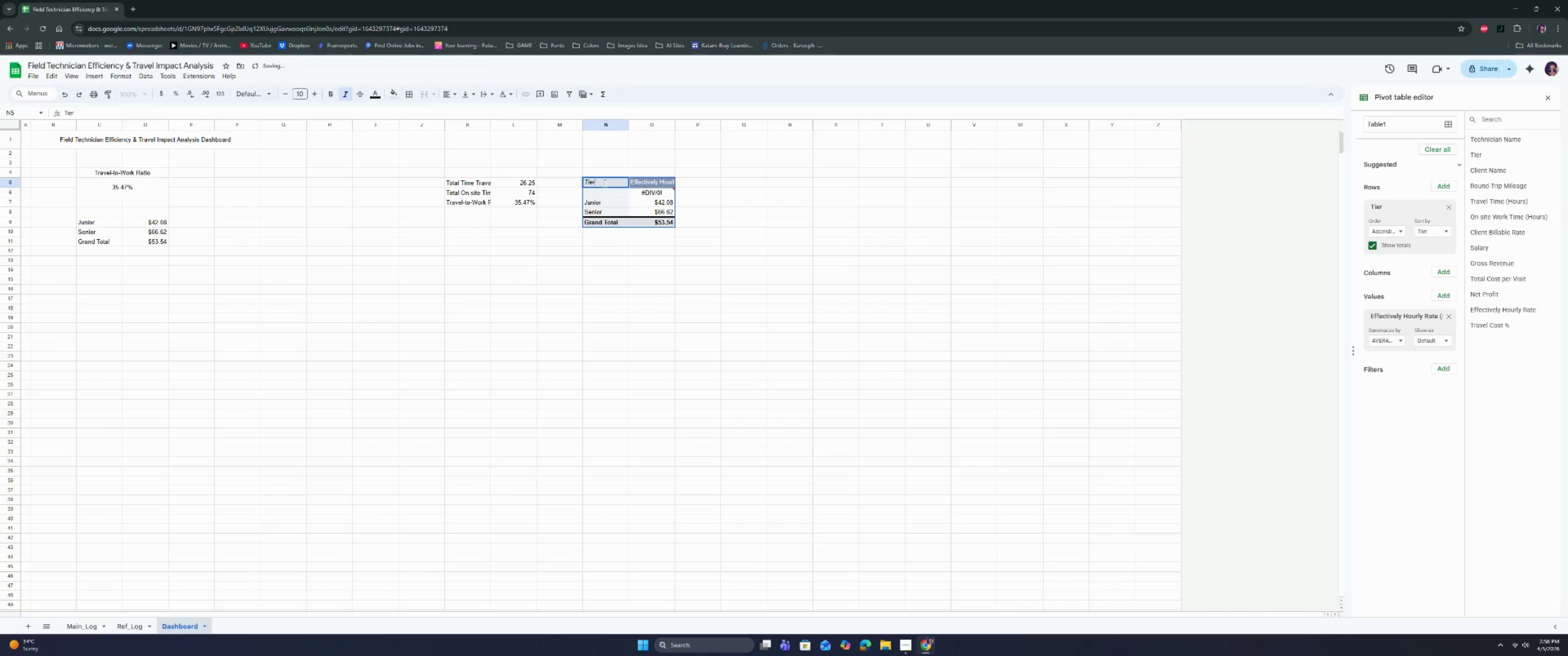 
left_click_drag(start_coordinate=[603, 183], to_coordinate=[583, 182])
 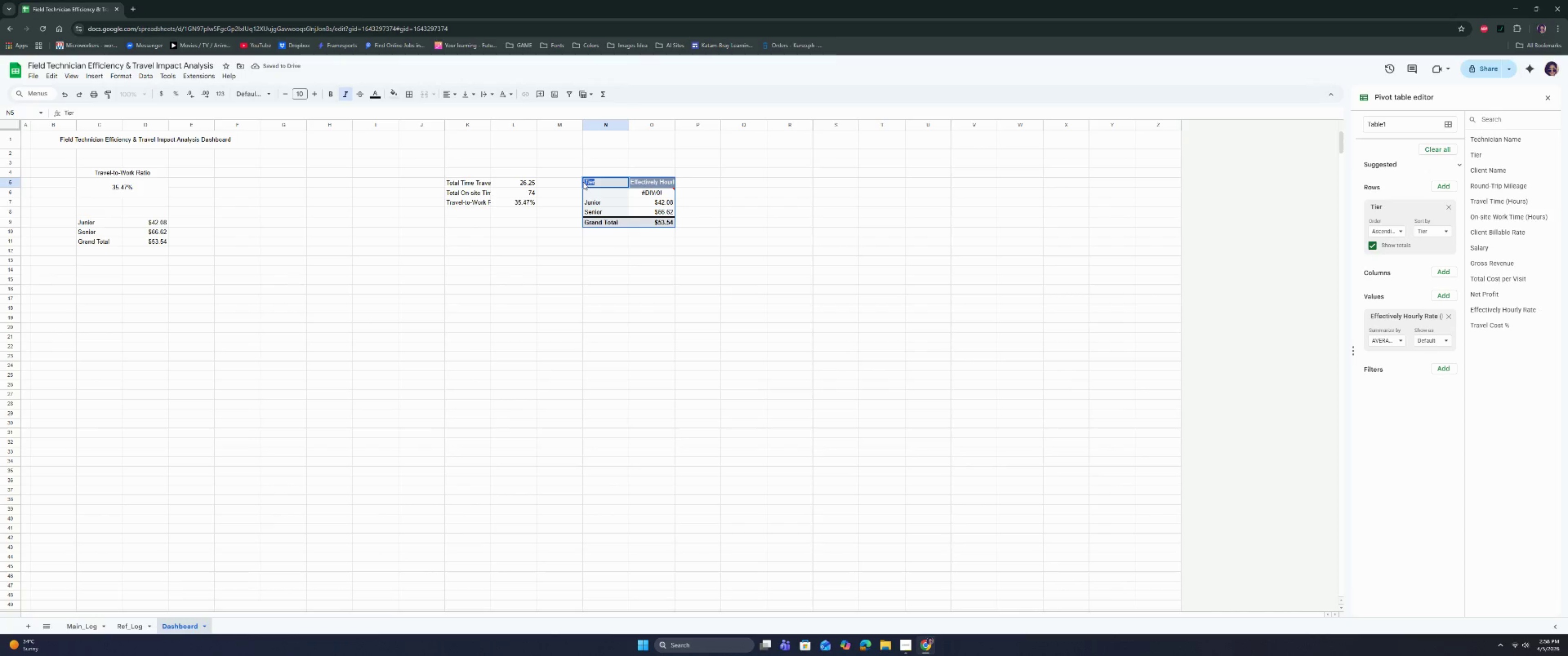 
type(tE)
key(Backspace)
key(Backspace)
type(Technician Tier)
 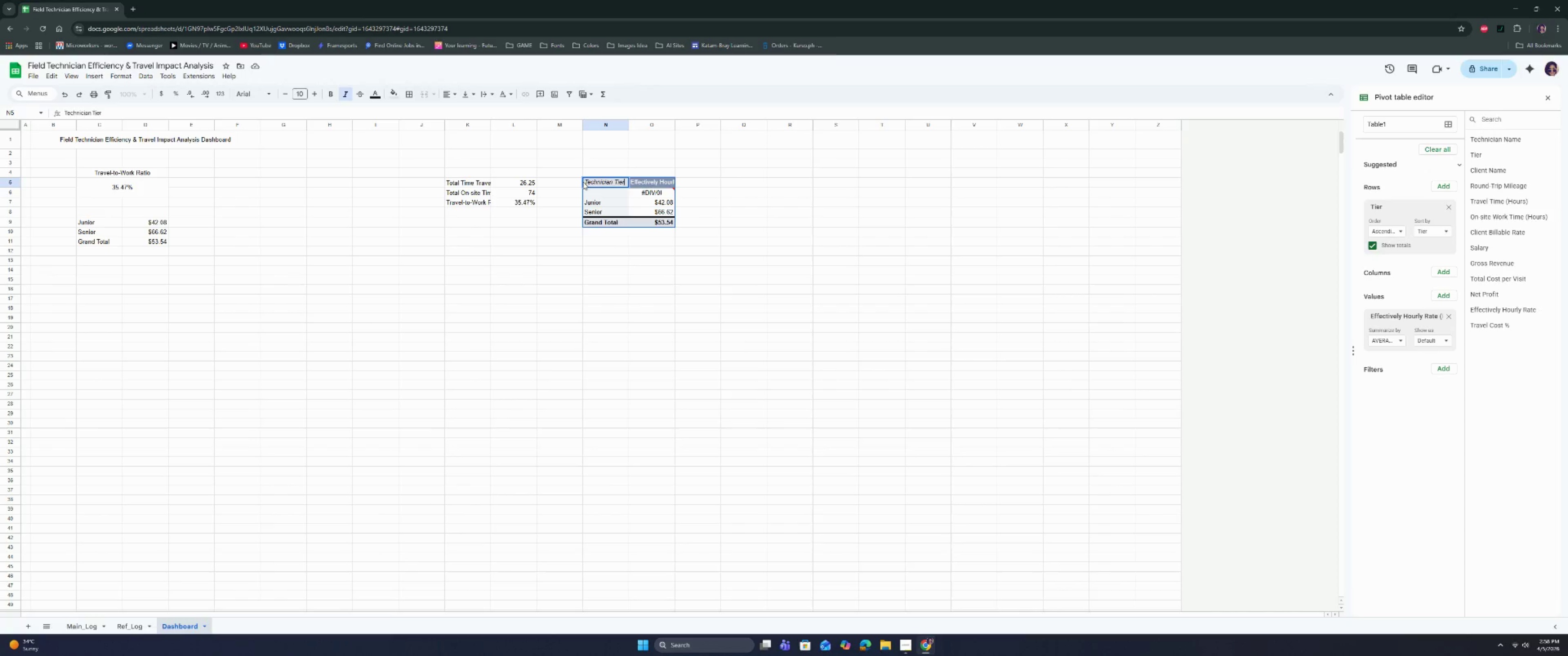 
key(Enter)
 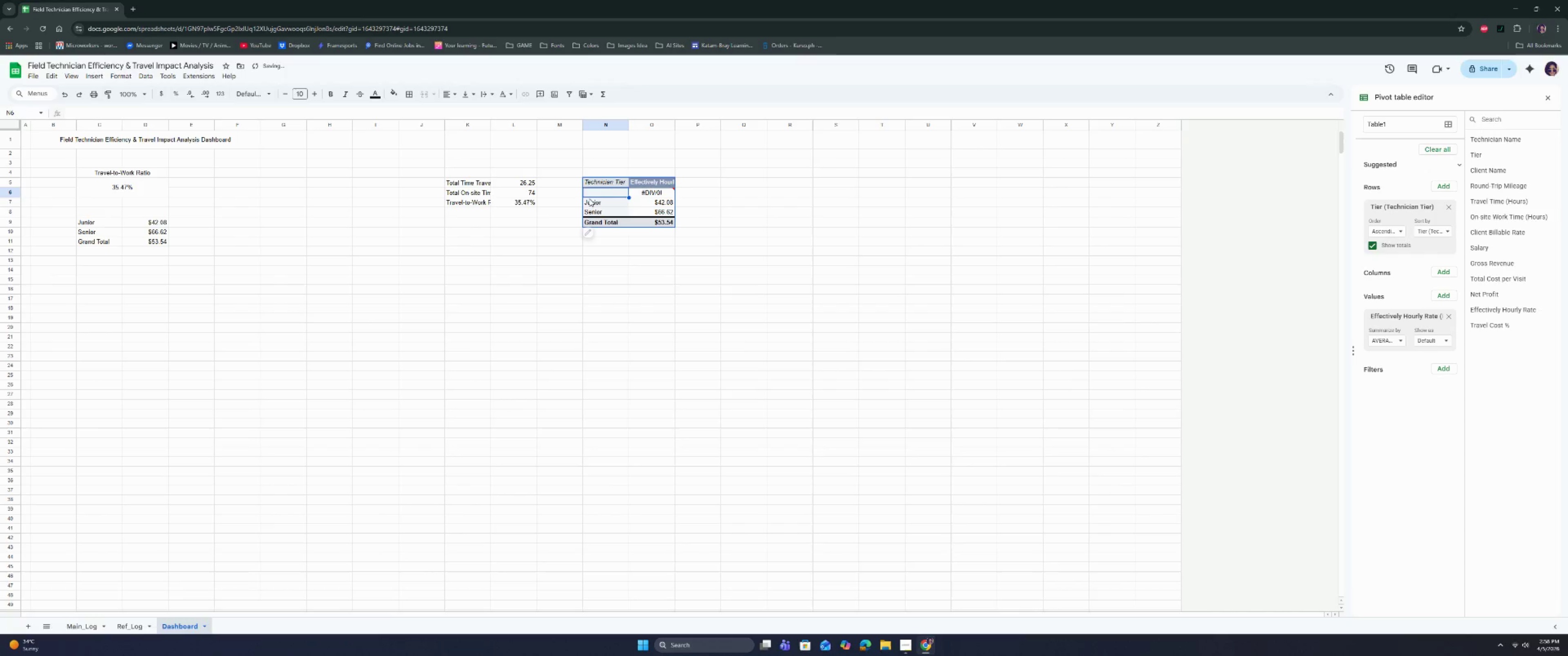 
left_click([589, 181])
 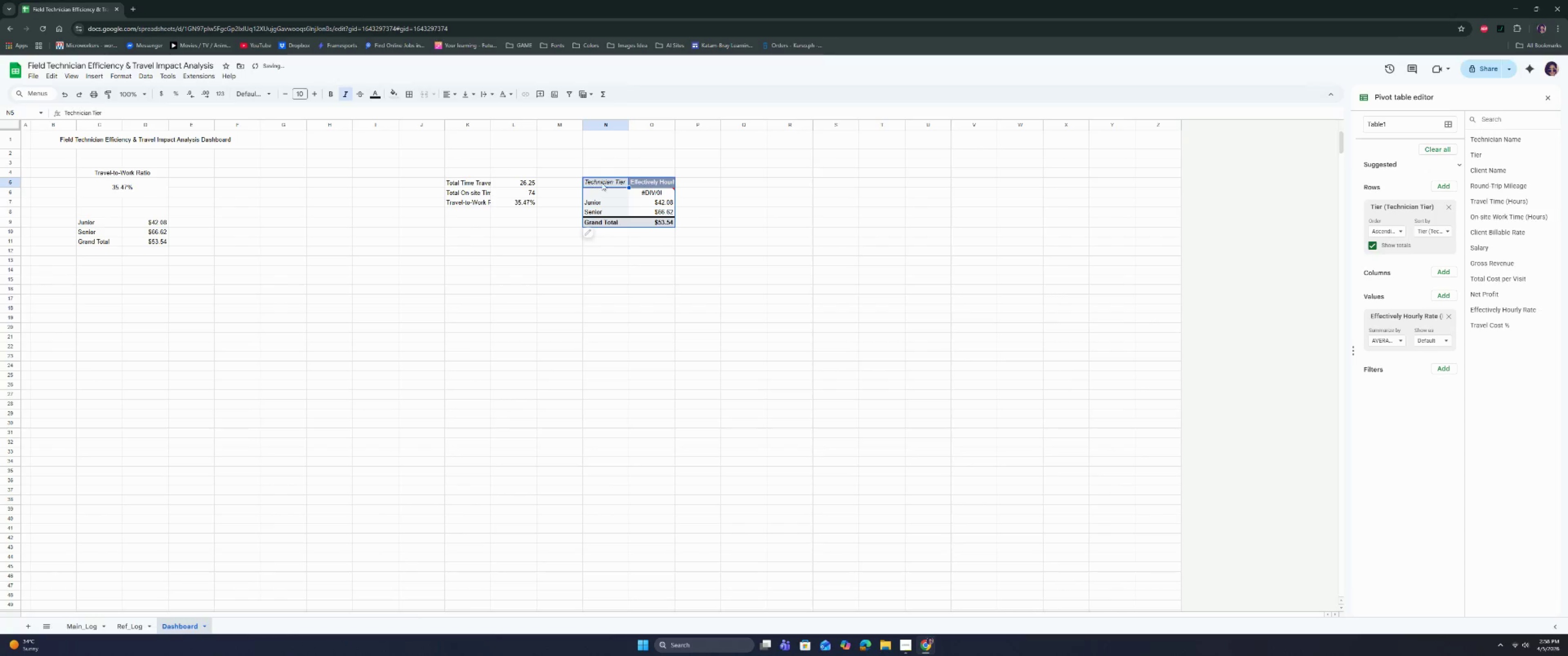 
key(Control+B)
 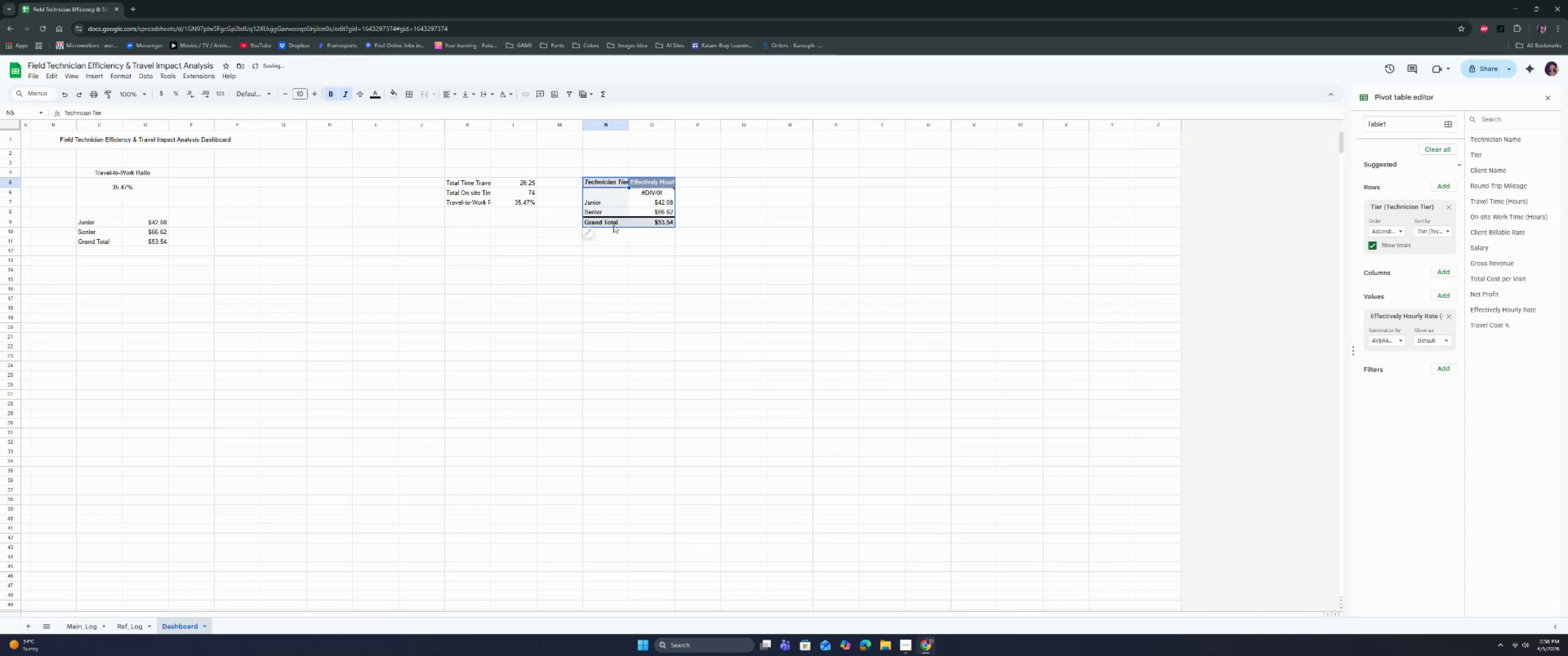 
left_click_drag(start_coordinate=[603, 225], to_coordinate=[659, 222])
 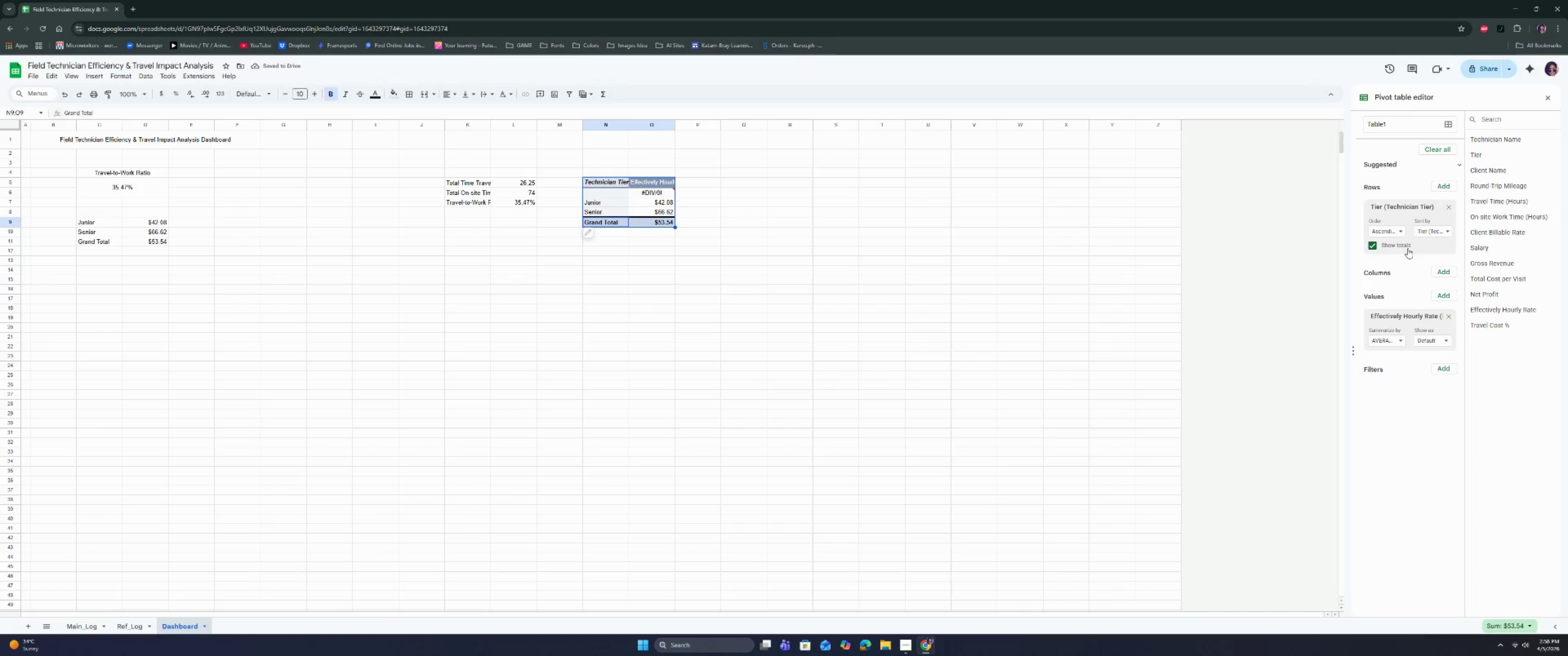 
left_click([1408, 247])
 